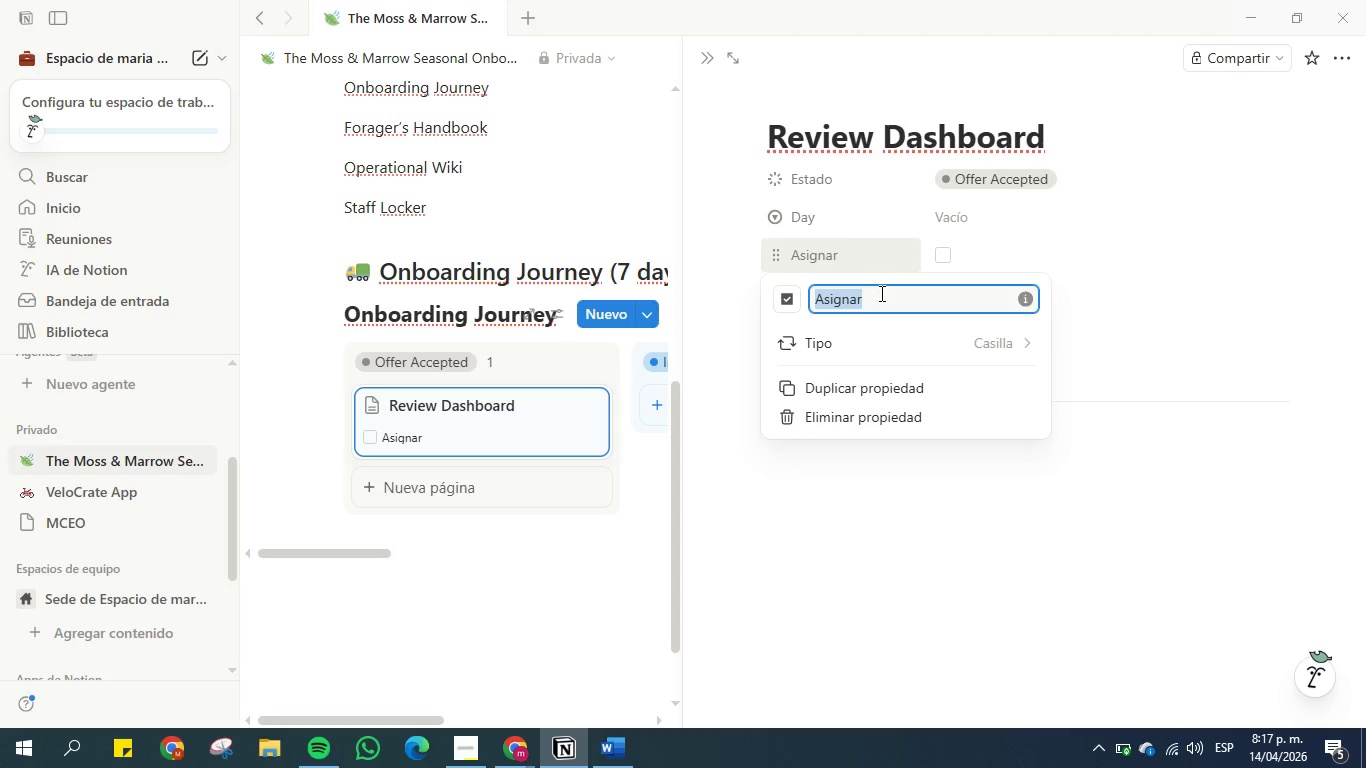 
triple_click([880, 293])
 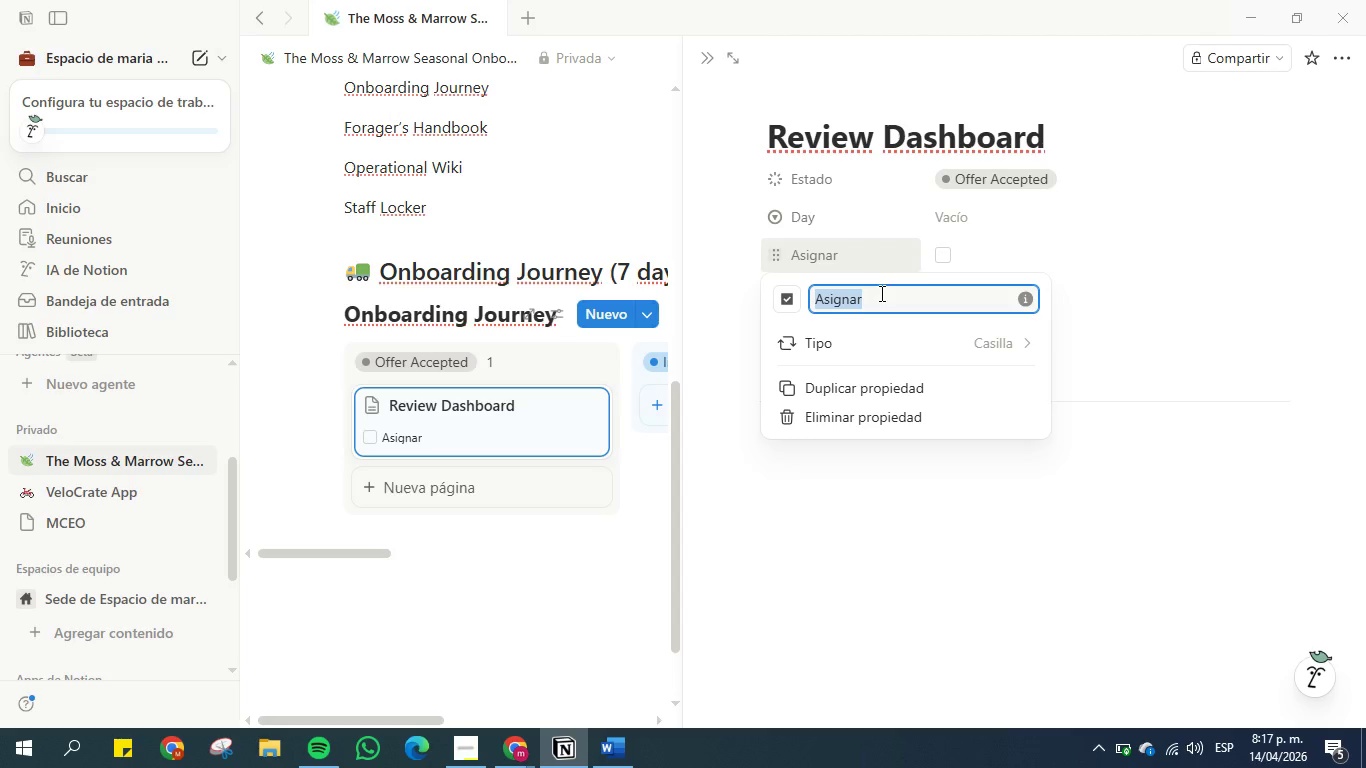 
type(Done)
 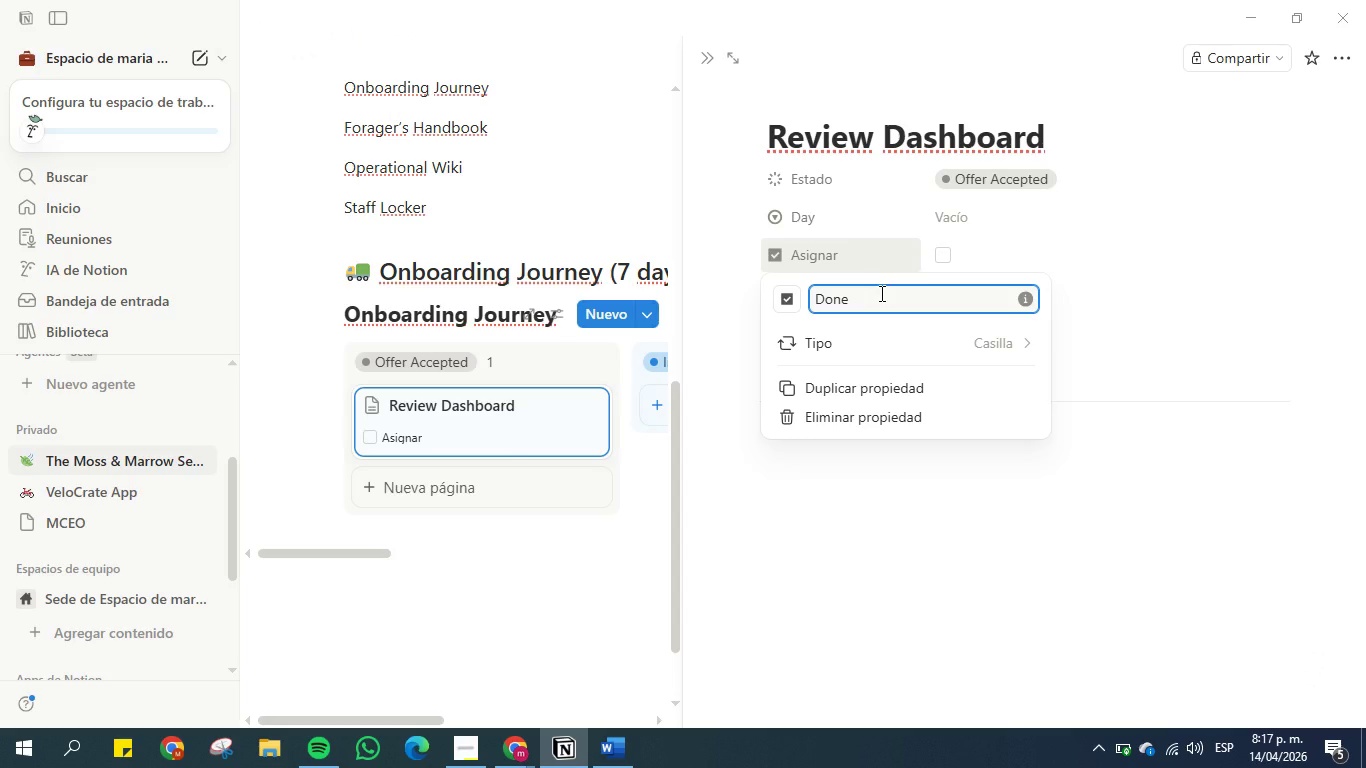 
key(Enter)
 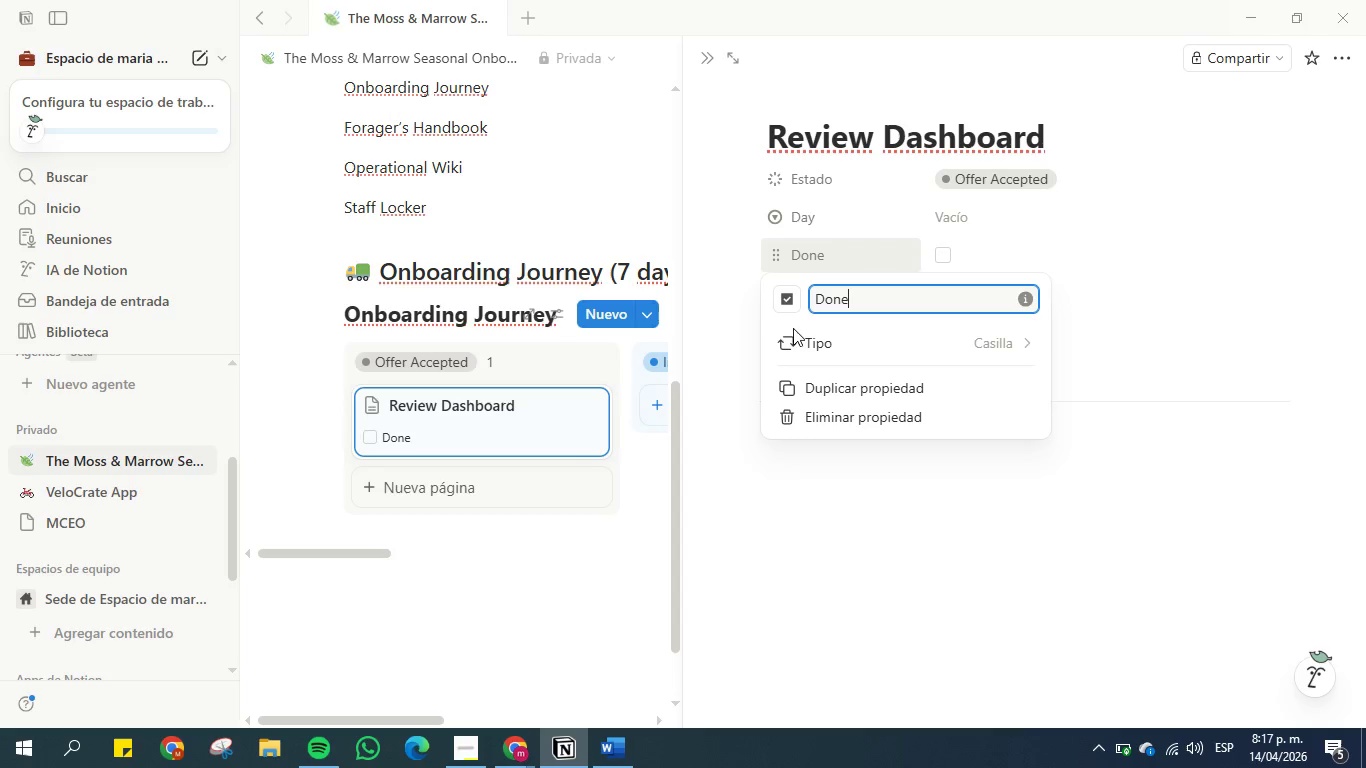 
left_click([739, 332])
 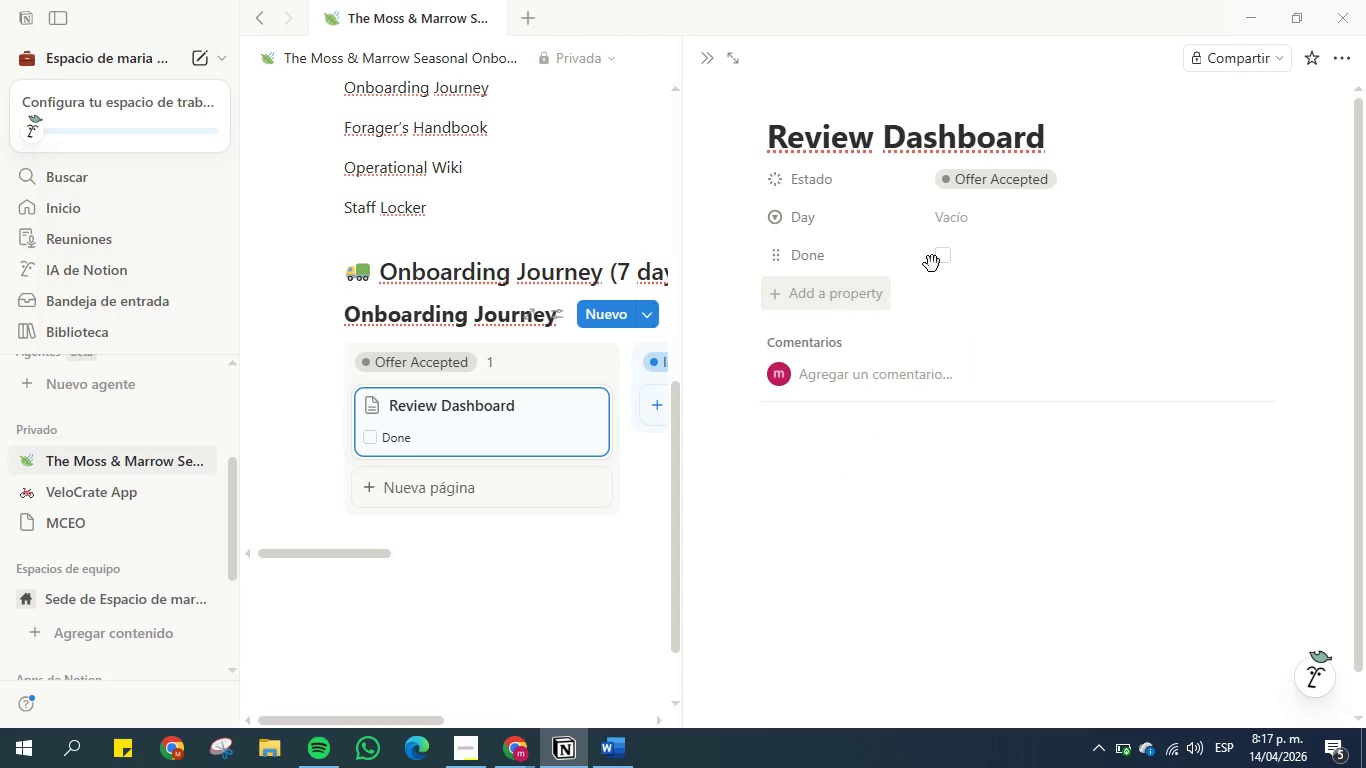 
left_click([942, 254])
 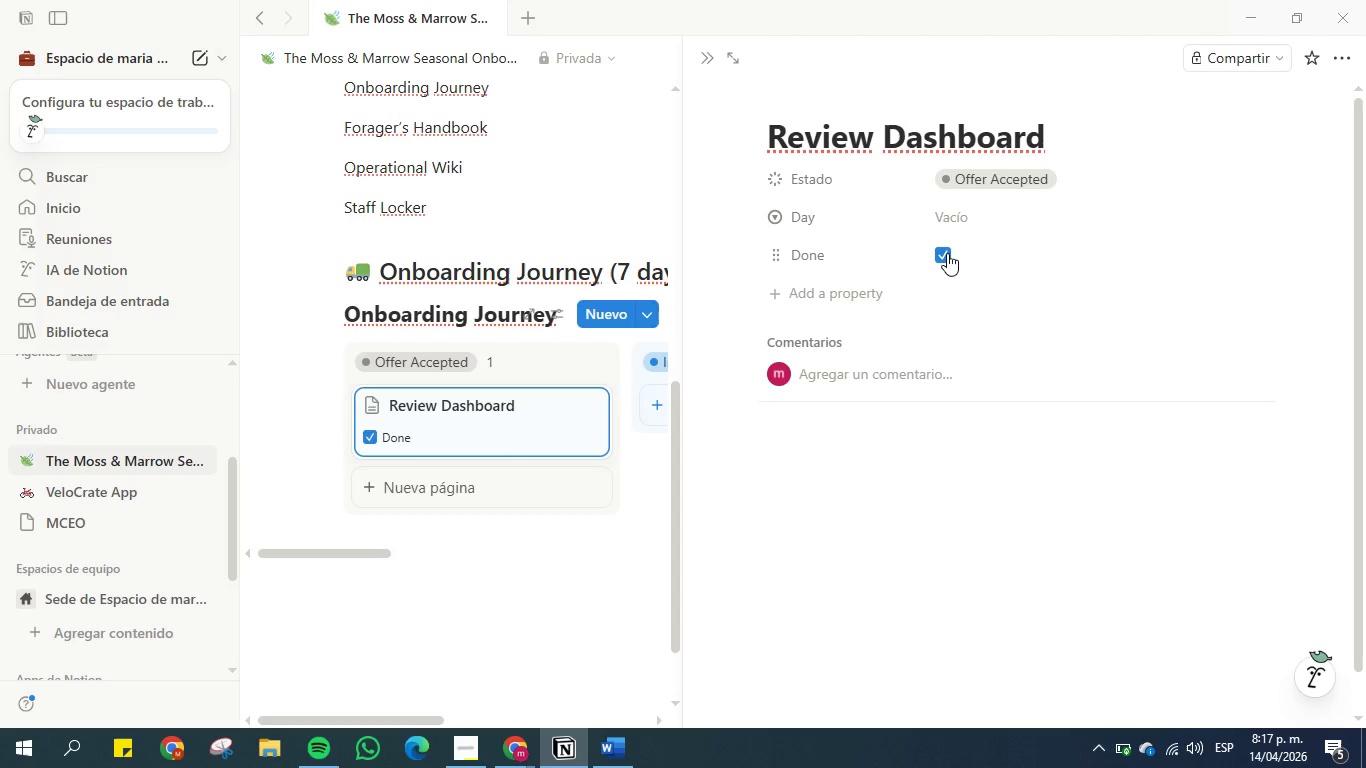 
left_click([947, 253])
 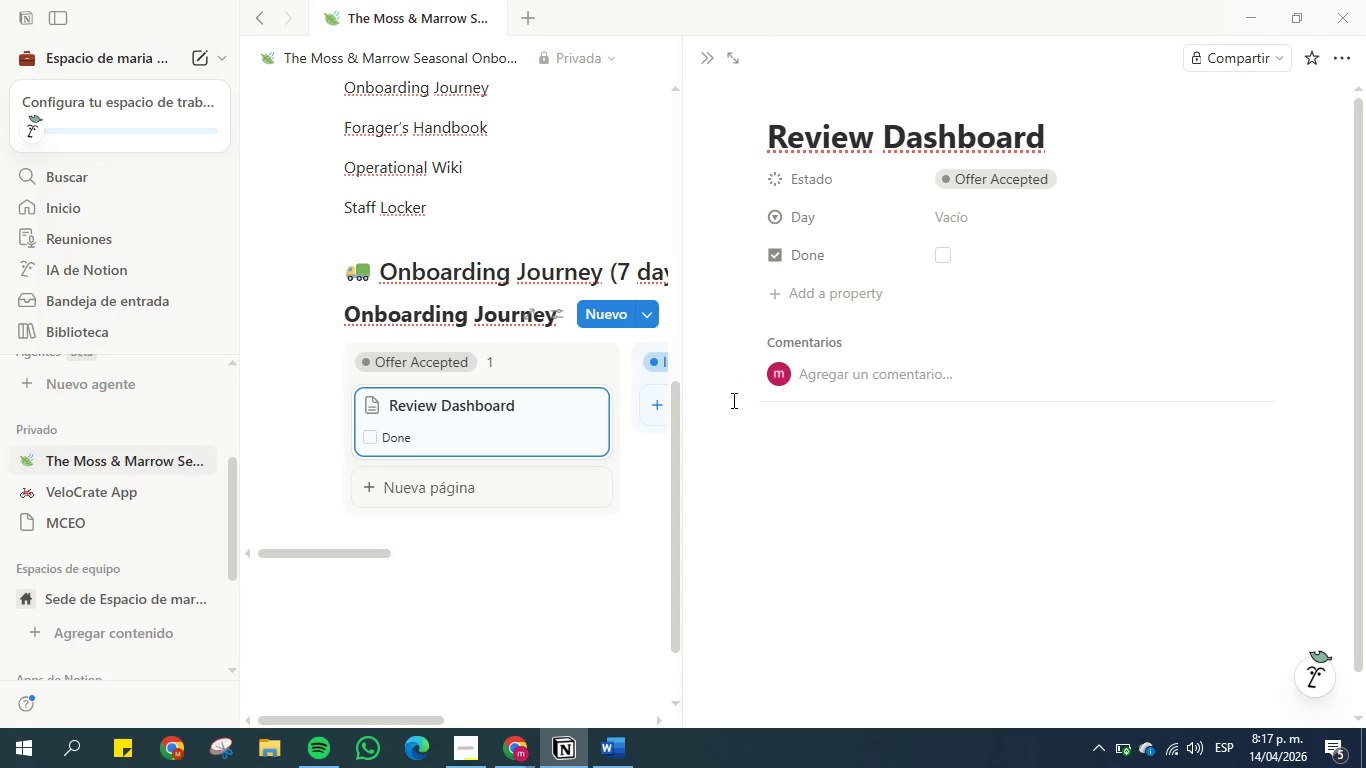 
left_click([964, 215])
 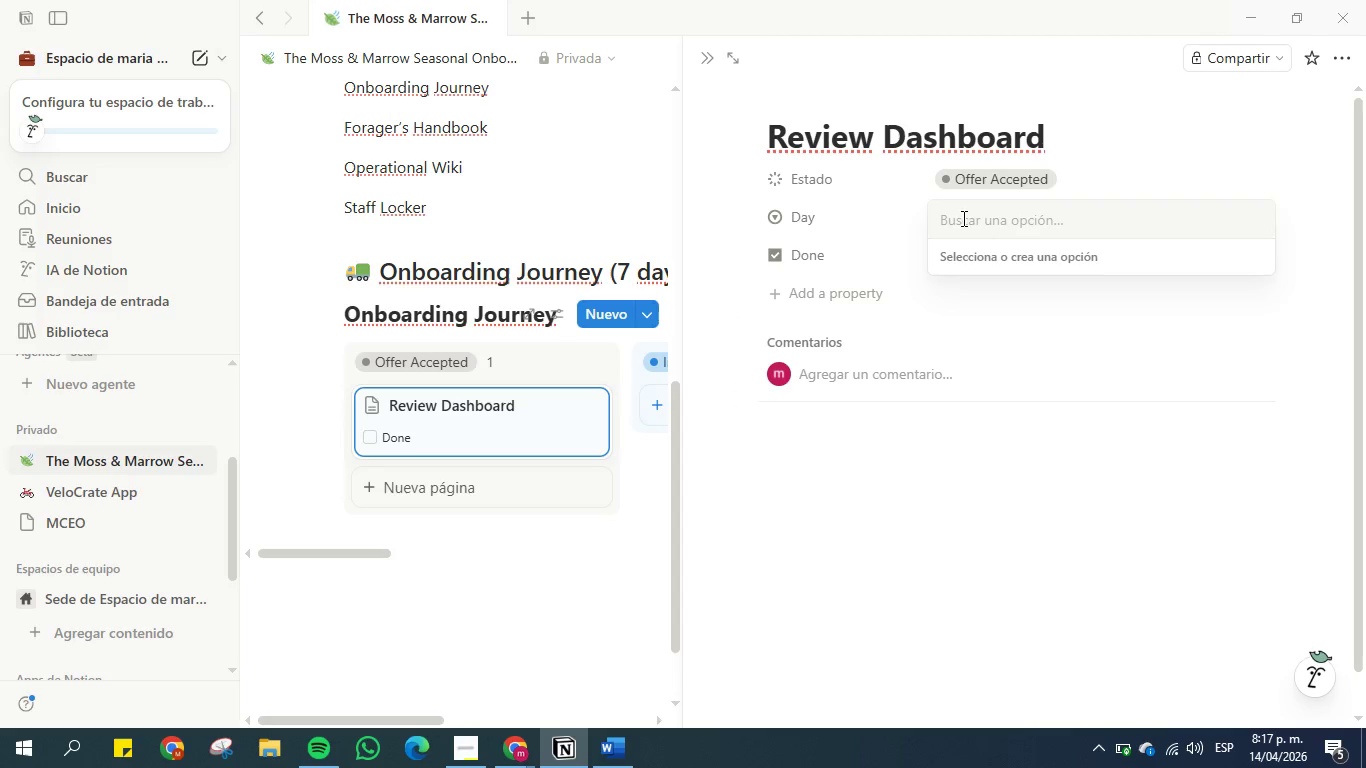 
key(1)
 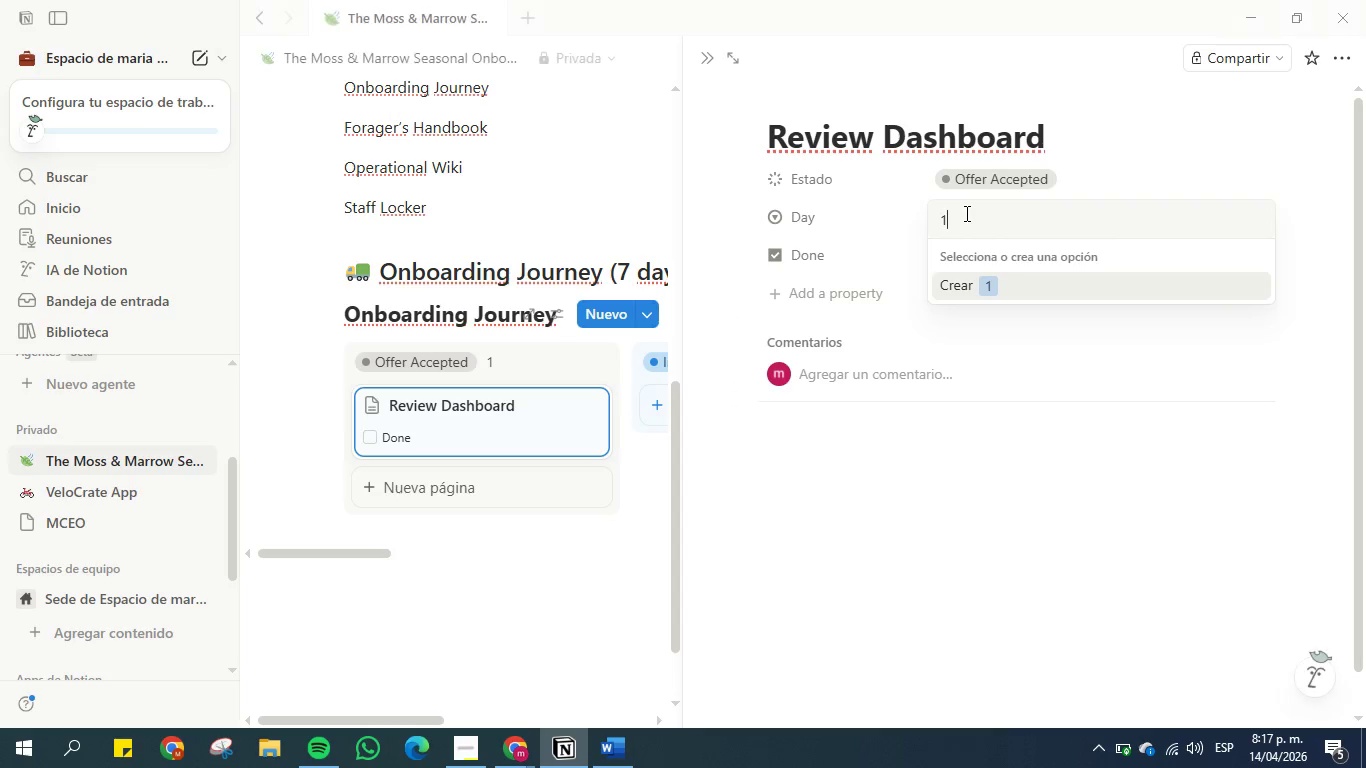 
key(Enter)
 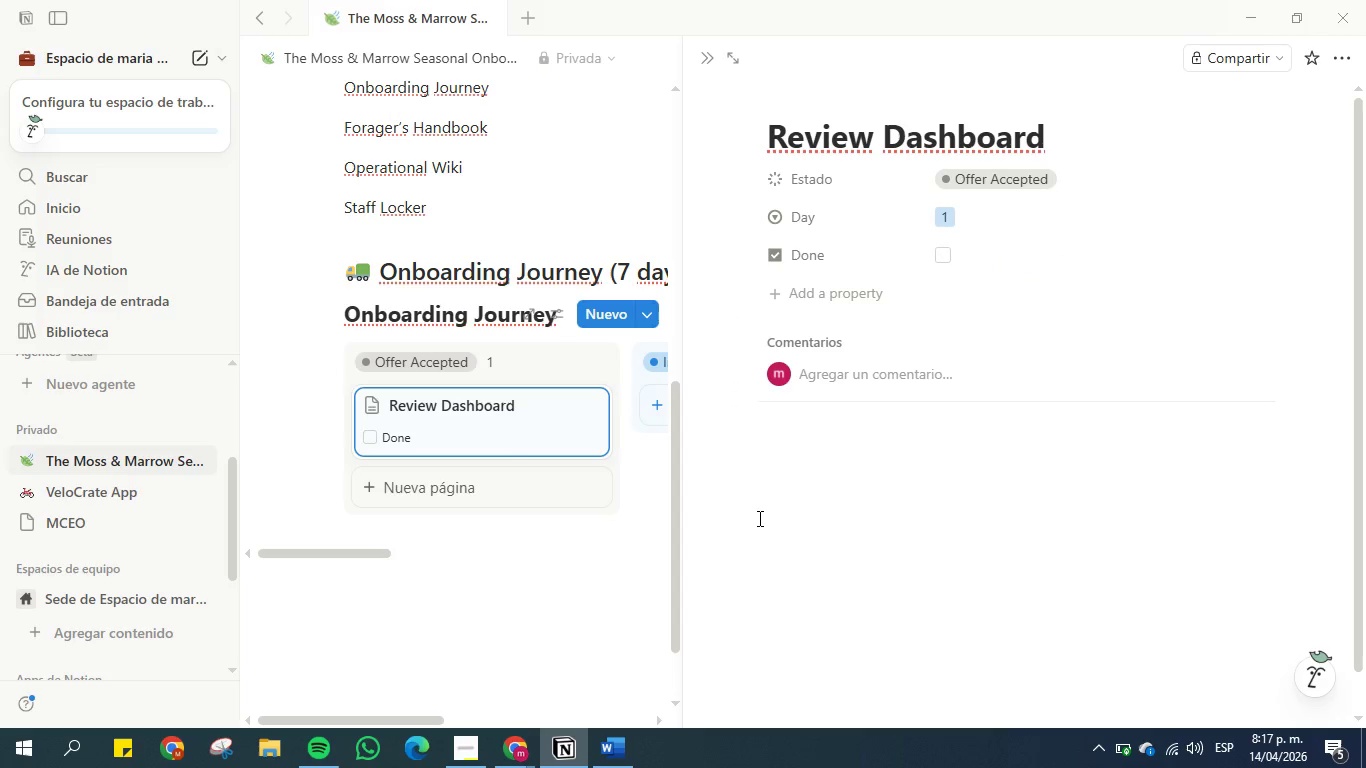 
left_click([747, 487])
 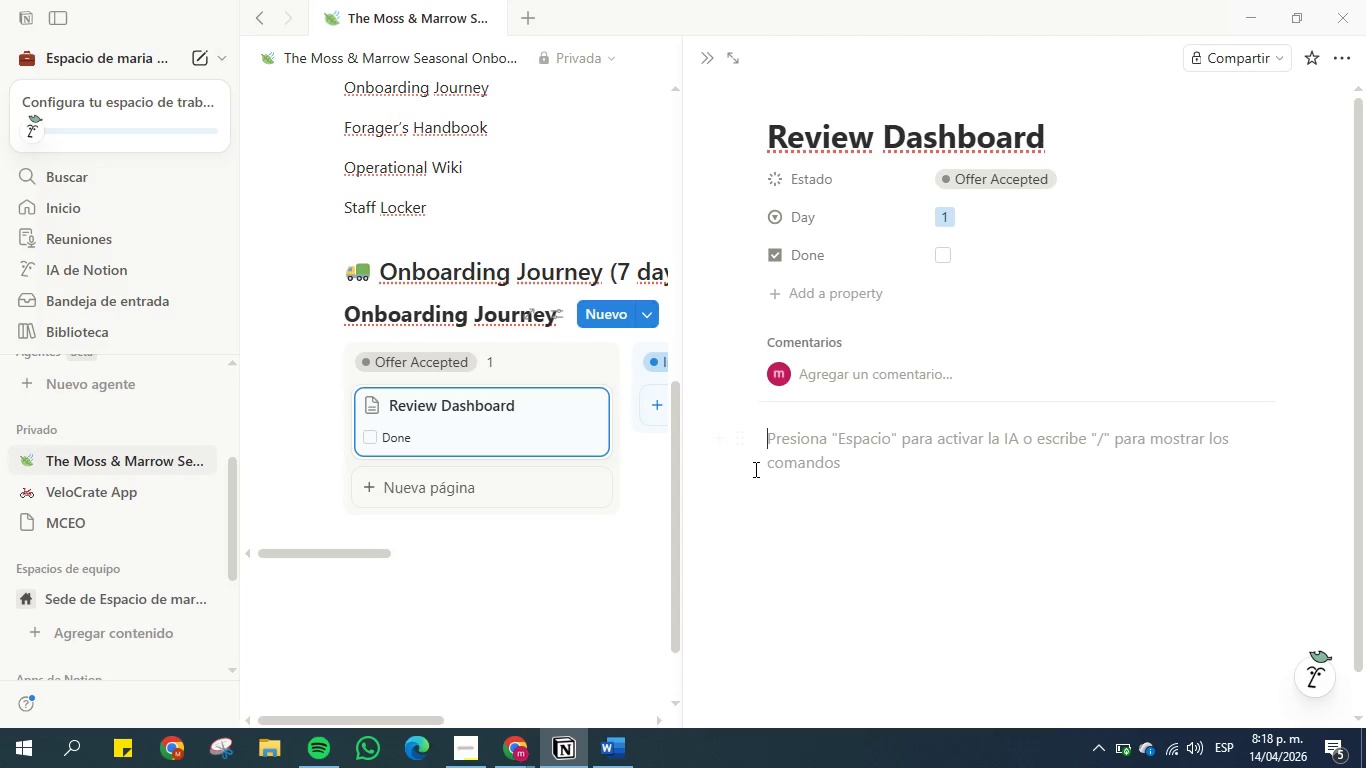 
mouse_move([713, 71])
 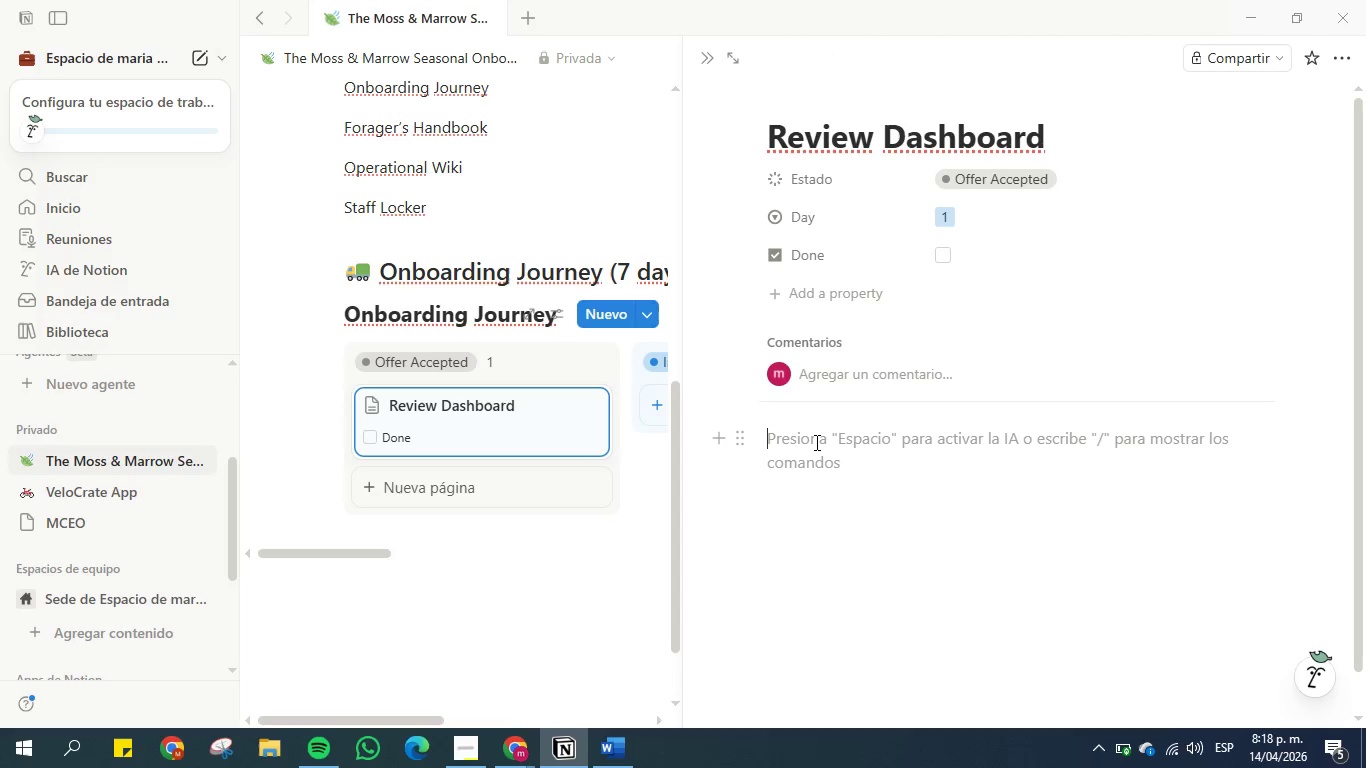 
left_click([815, 442])
 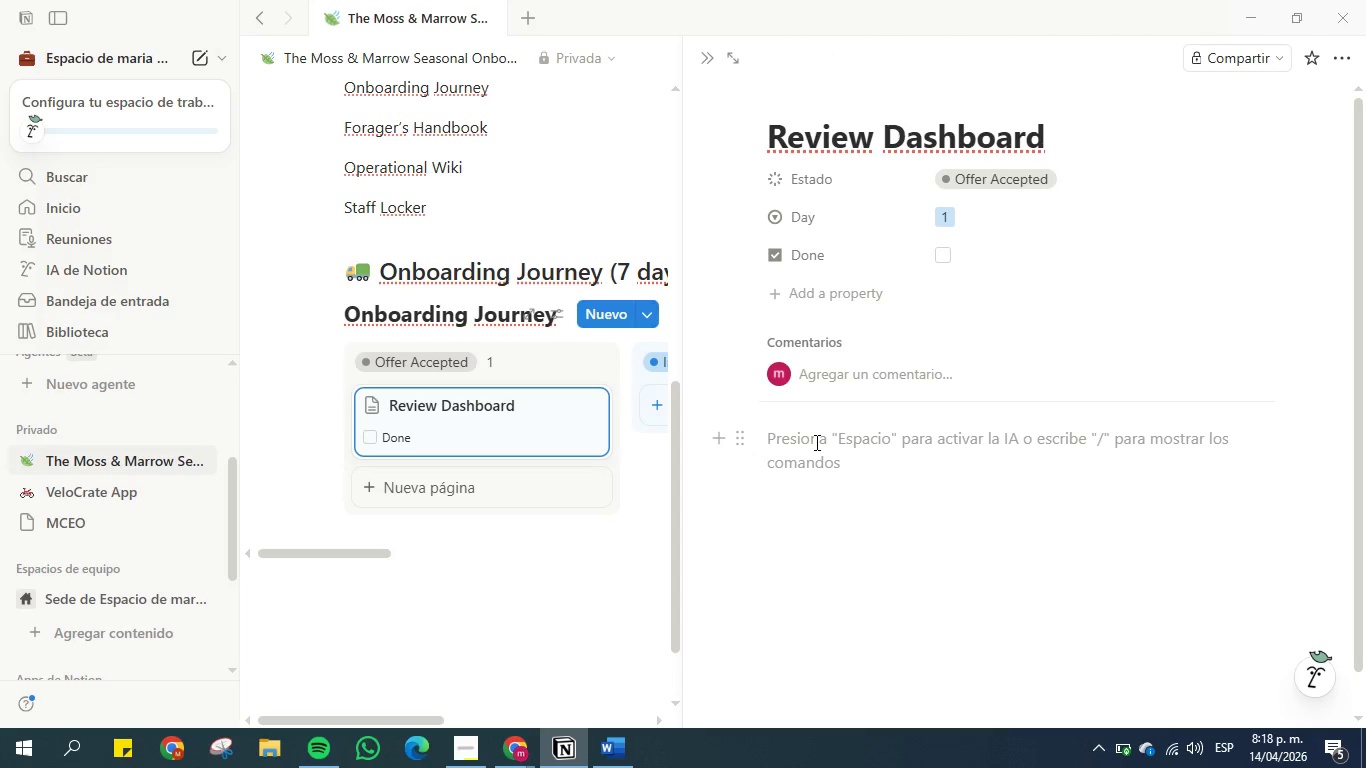 
type(Check list )
 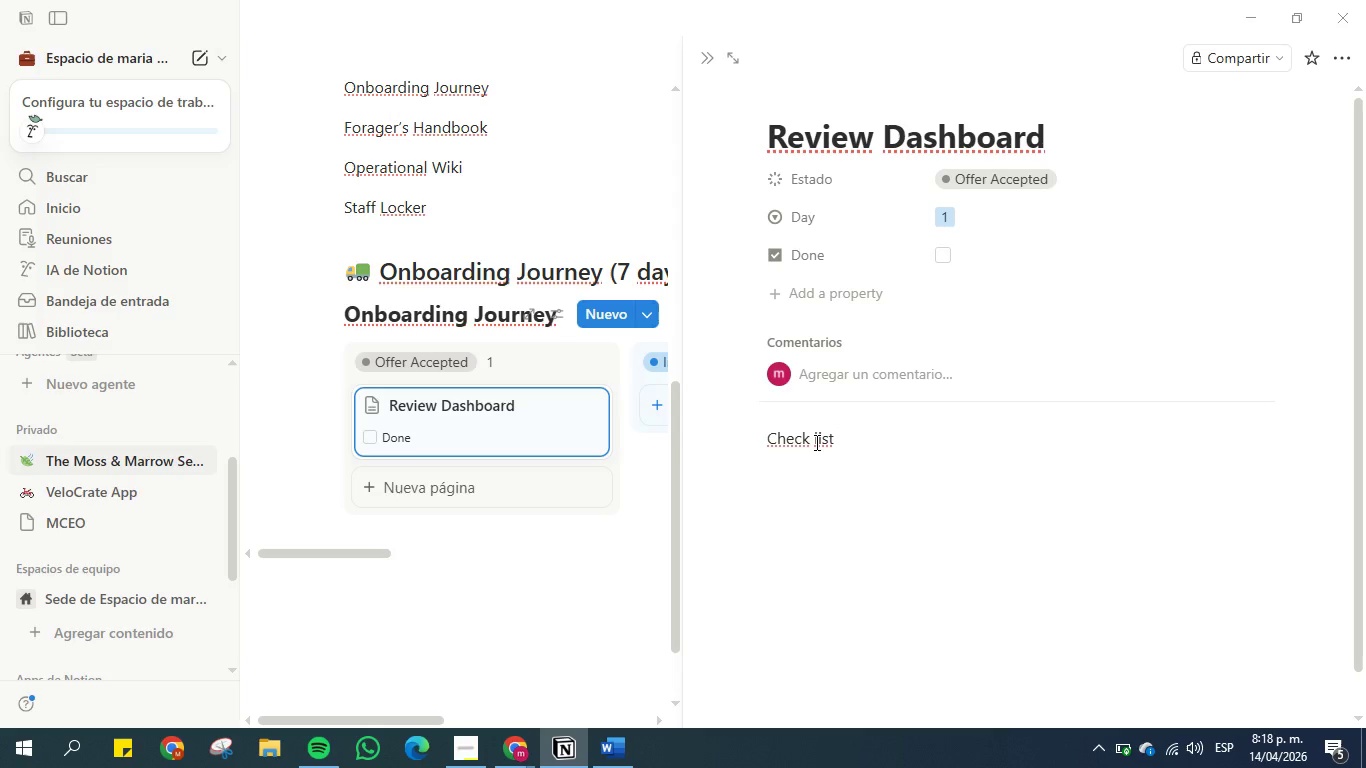 
key(Enter)
 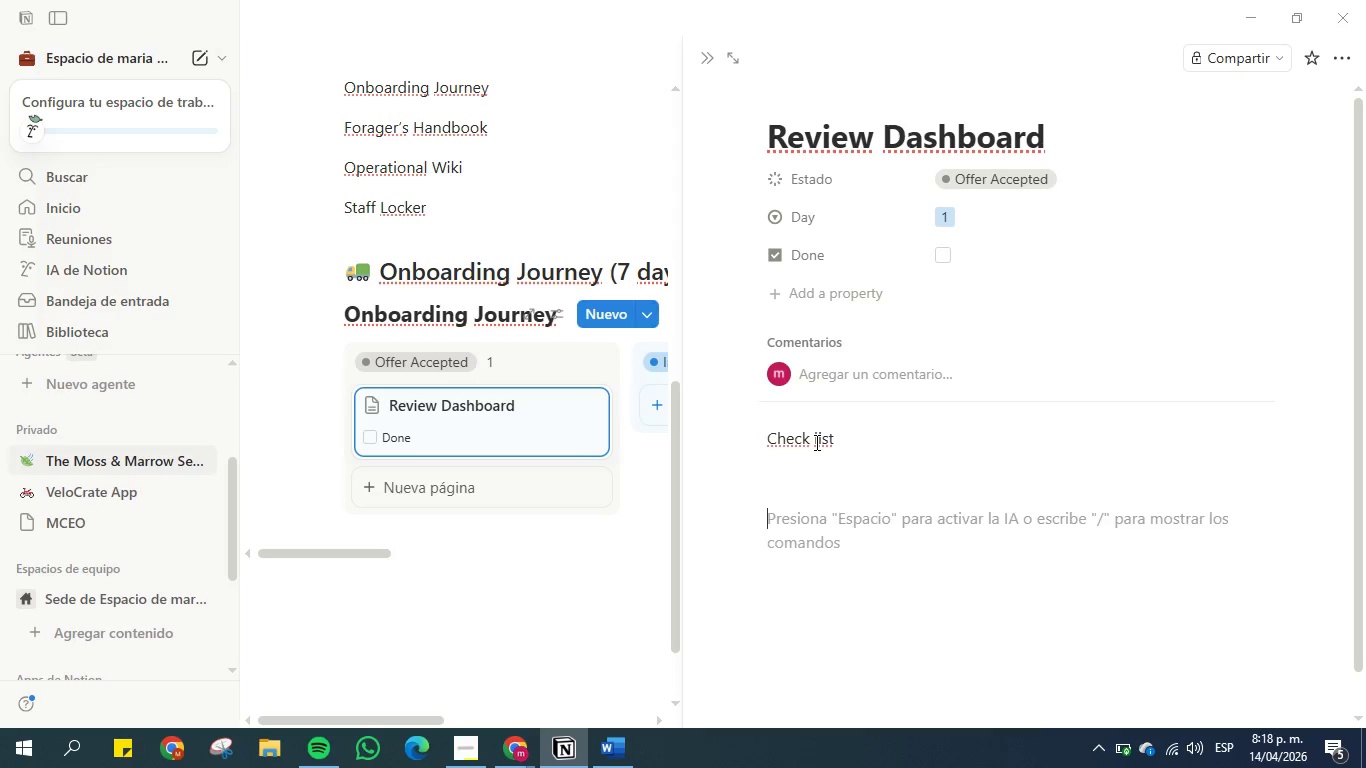 
key(Enter)
 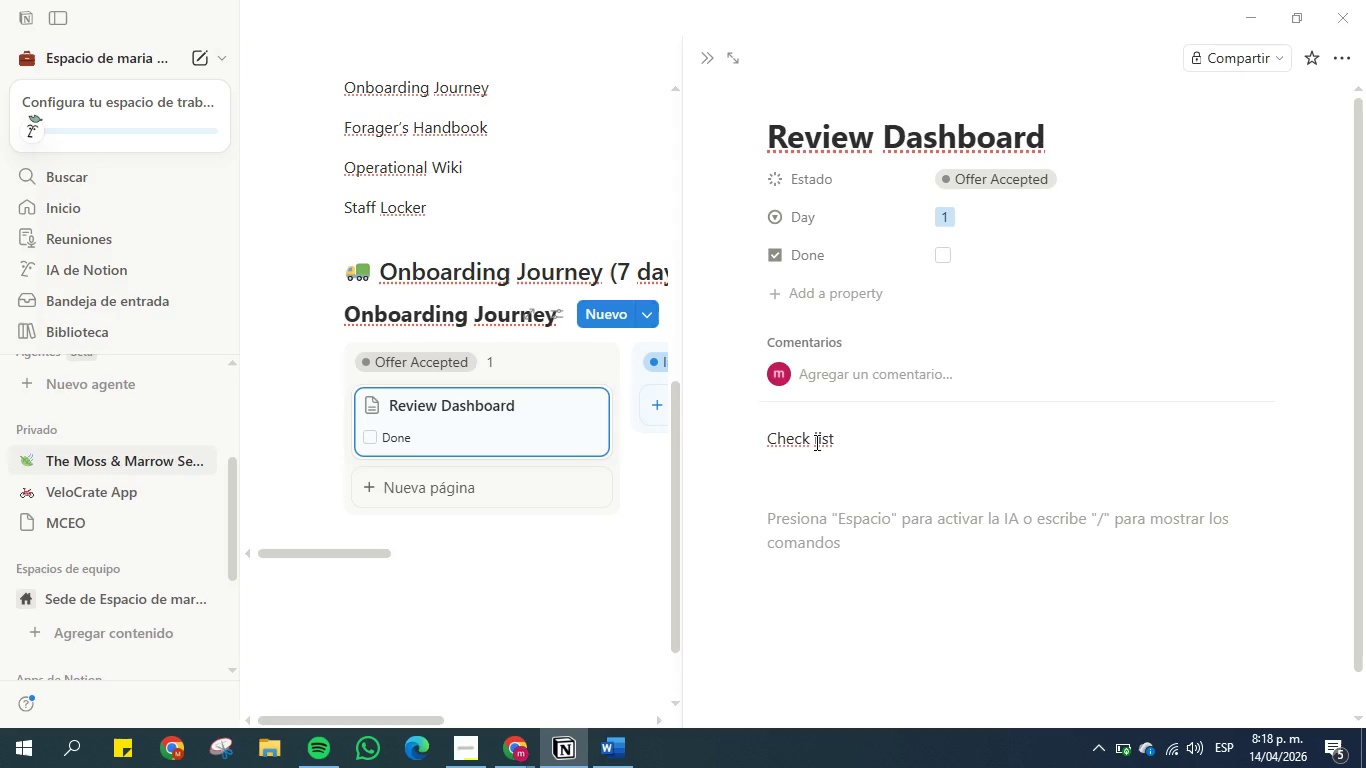 
type(&to)
 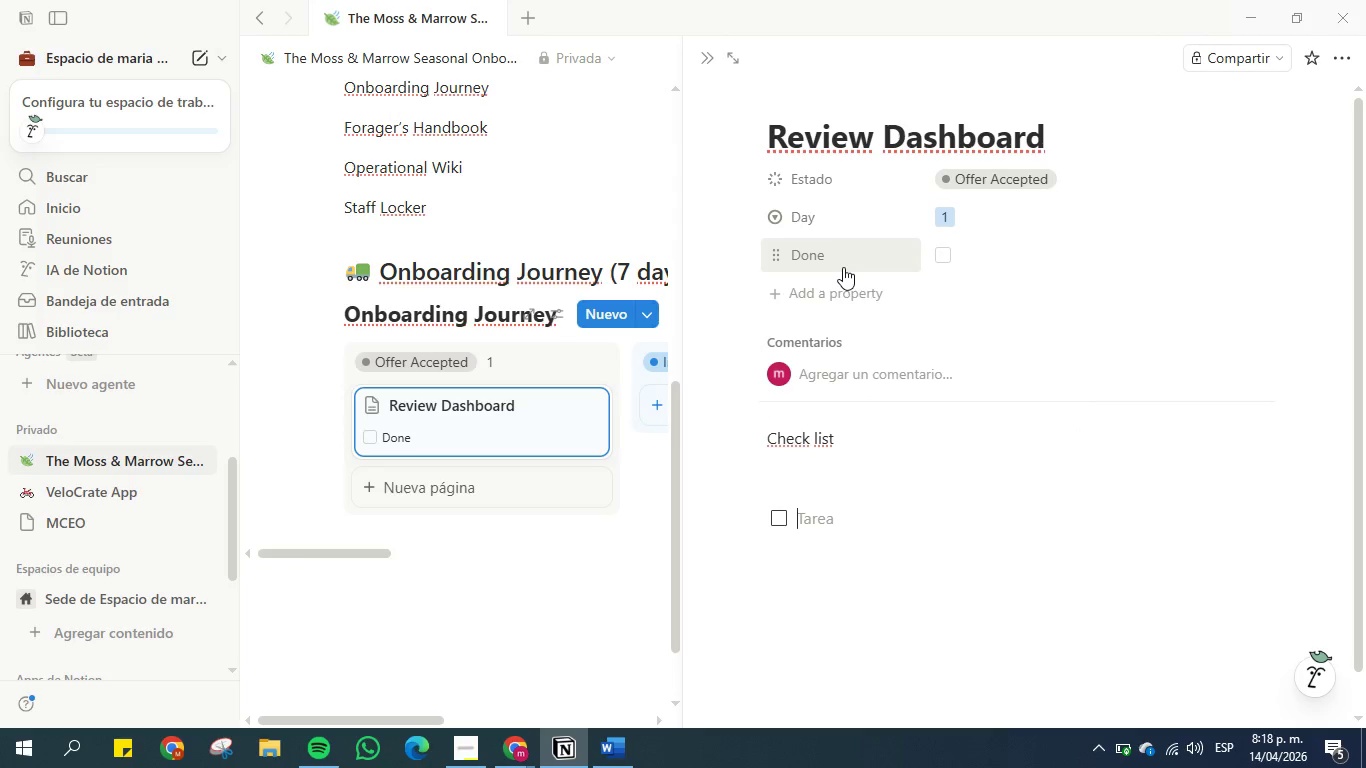 
wait(7.61)
 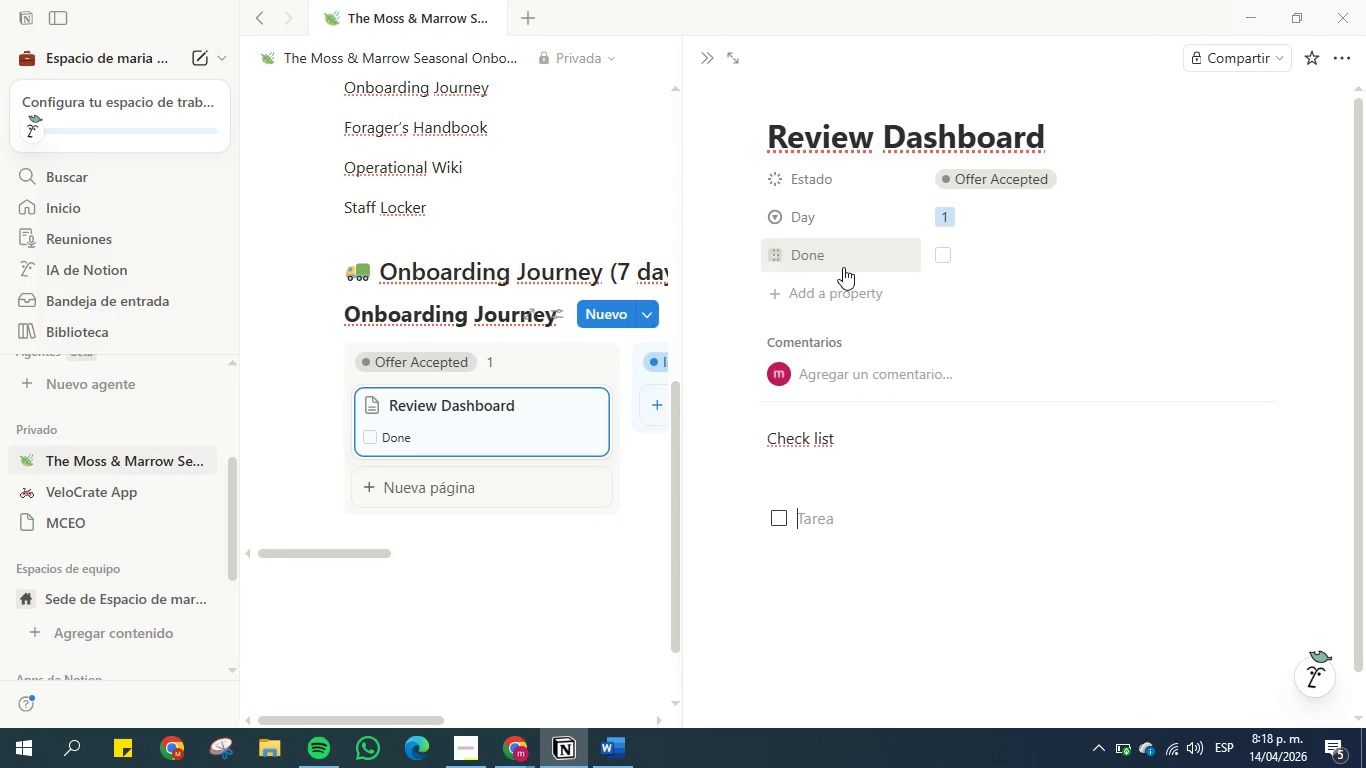 
type(Read dashboard overview)
 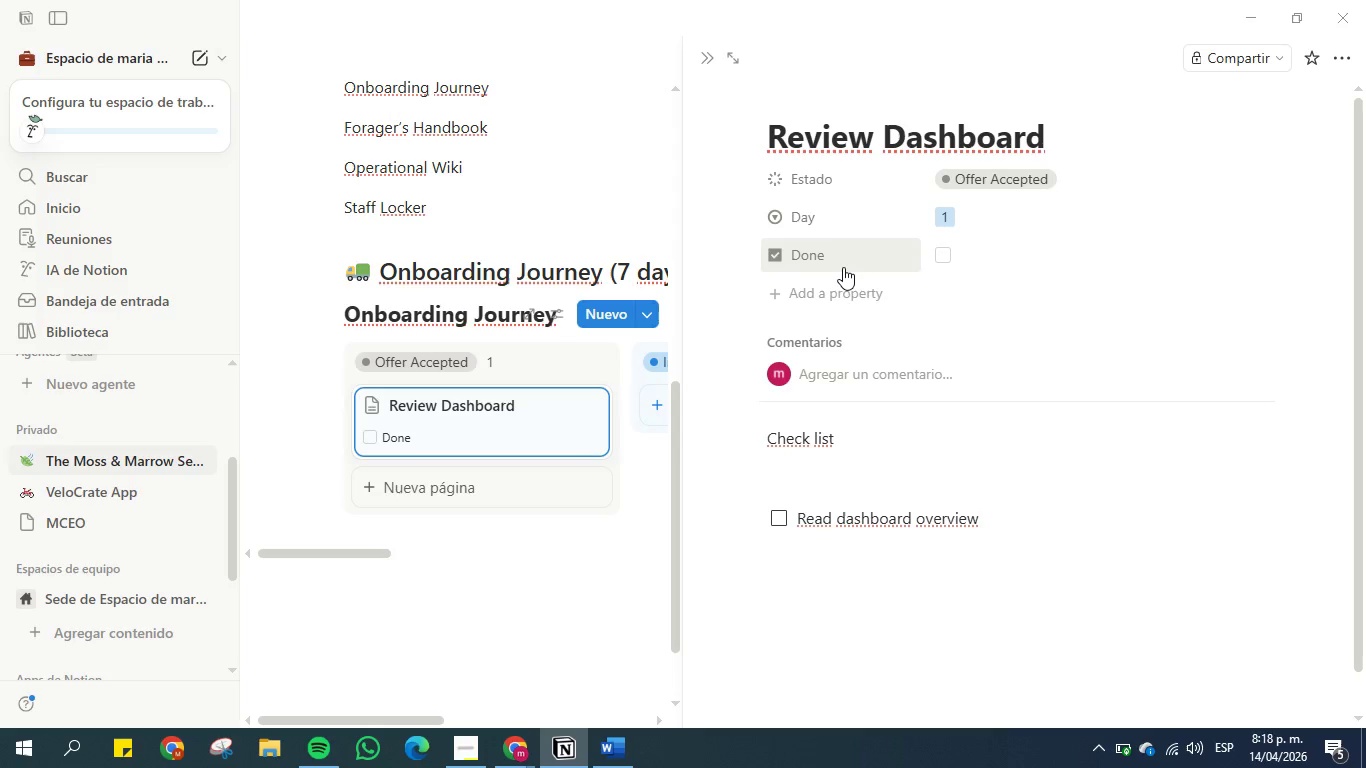 
key(Enter)
 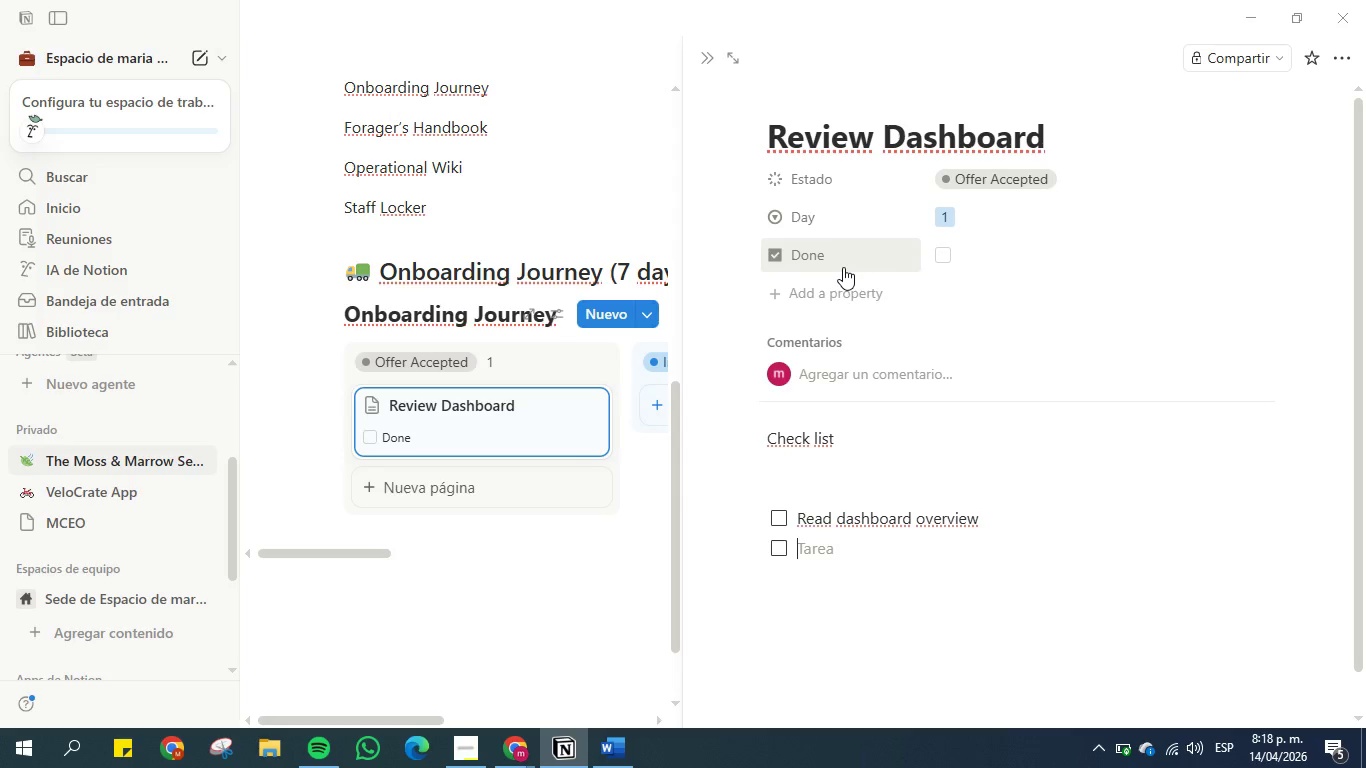 
type(Undertand)
 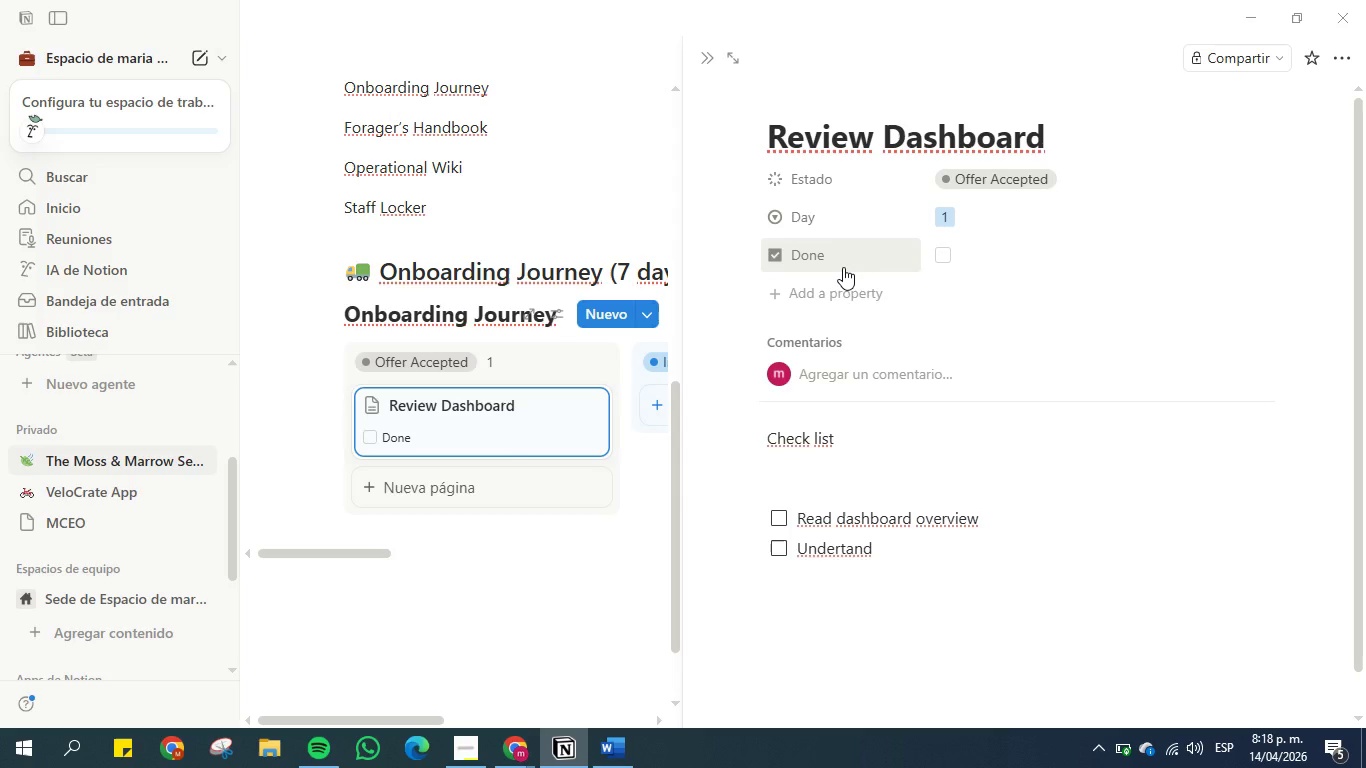 
key(ArrowLeft)
 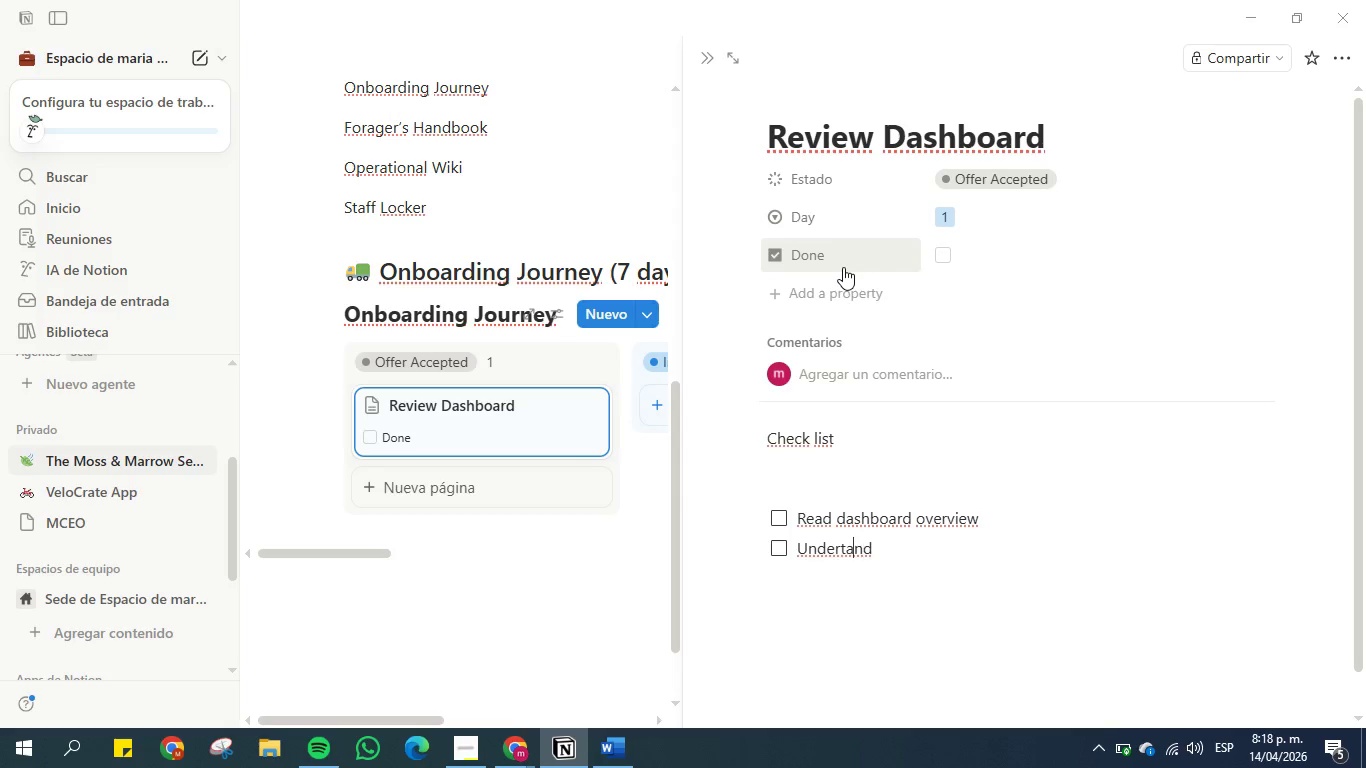 
key(ArrowLeft)
 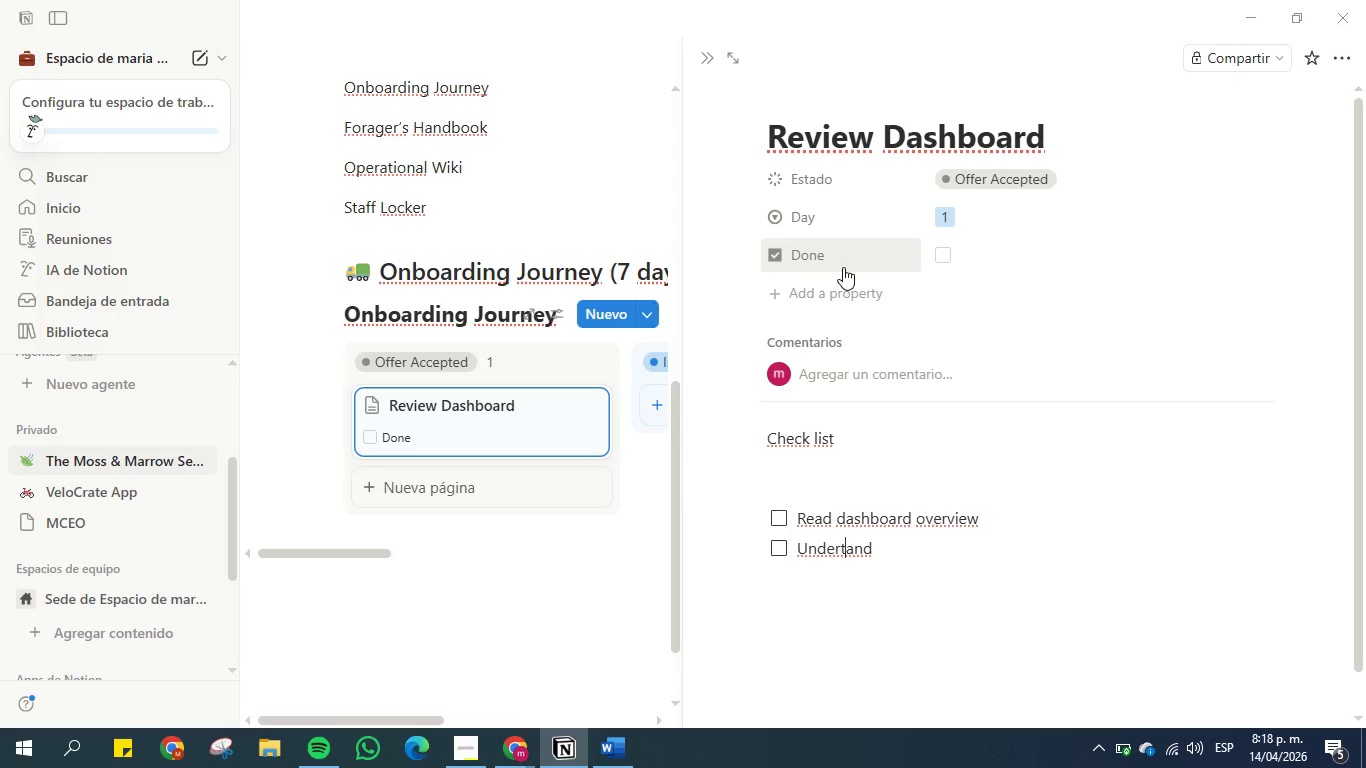 
key(ArrowLeft)
 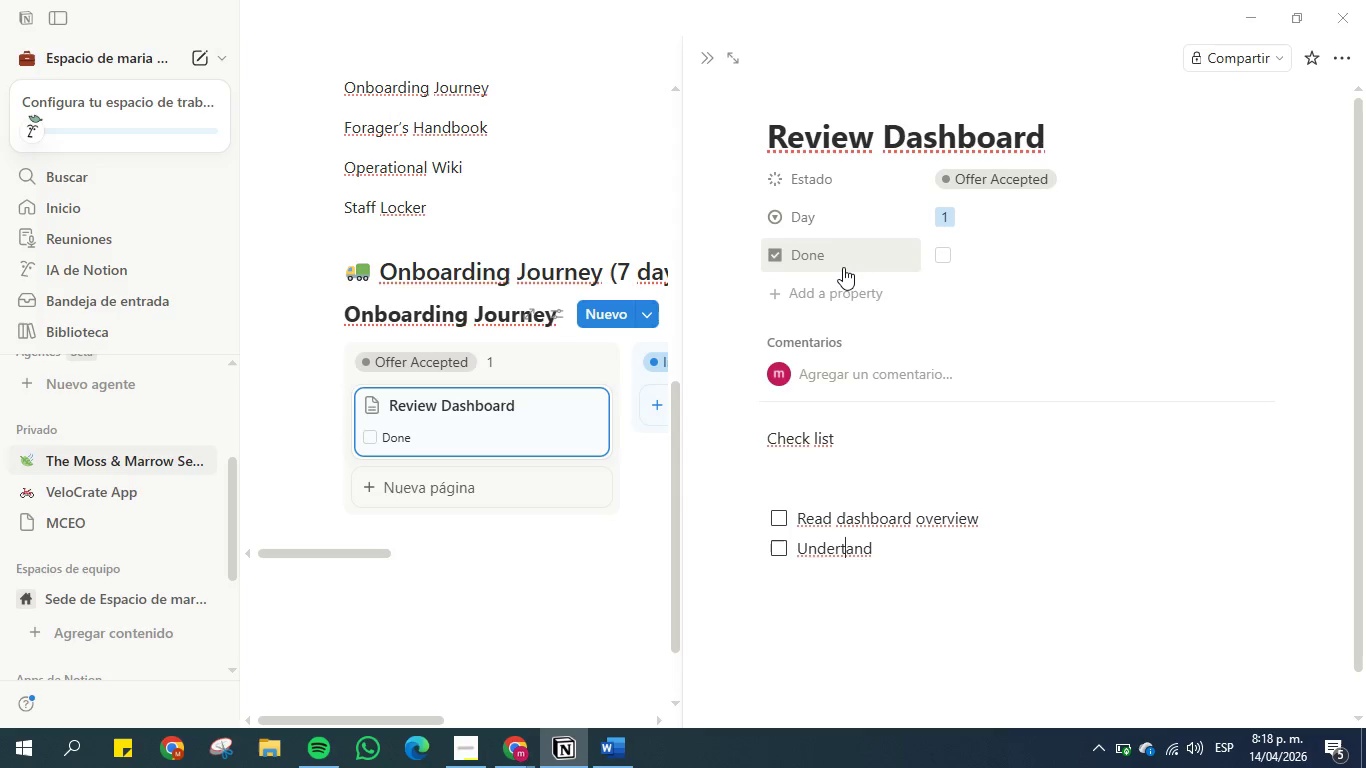 
key(ArrowLeft)
 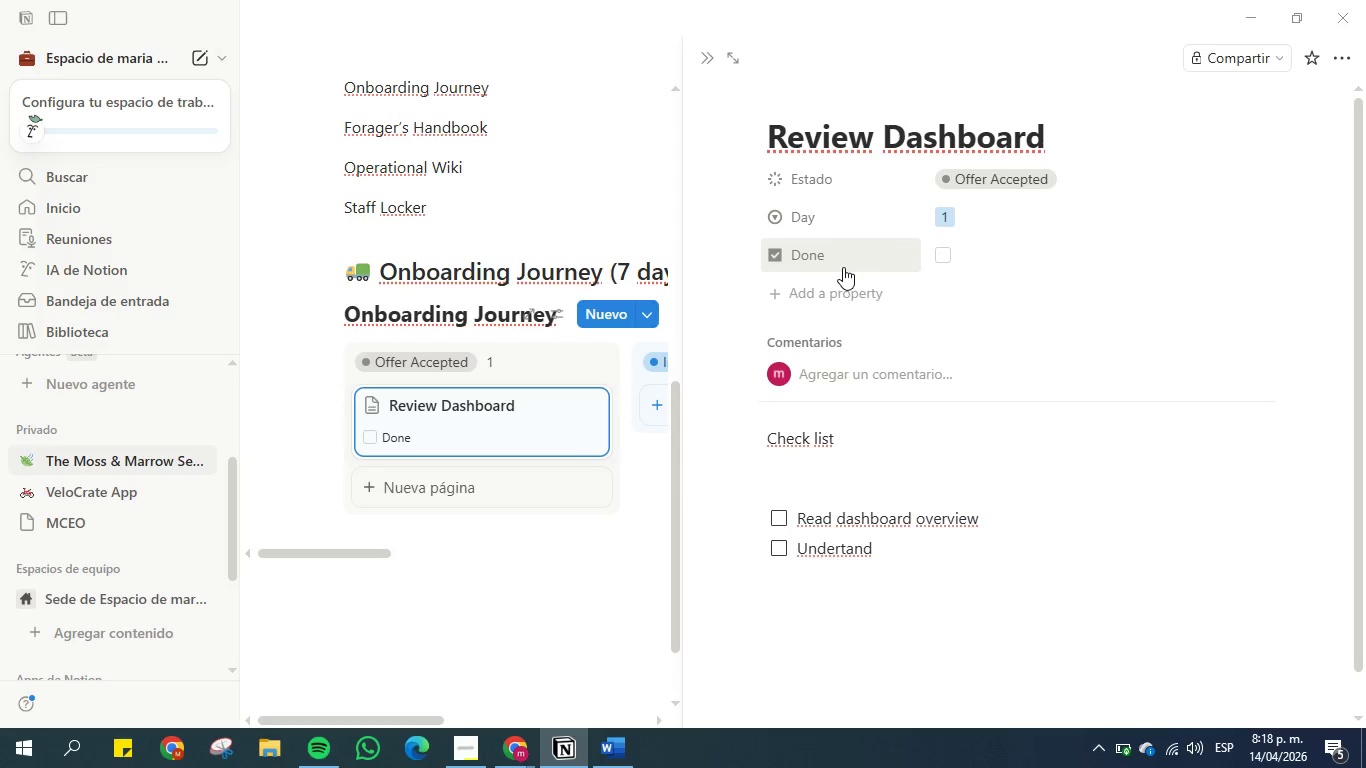 
key(S)
 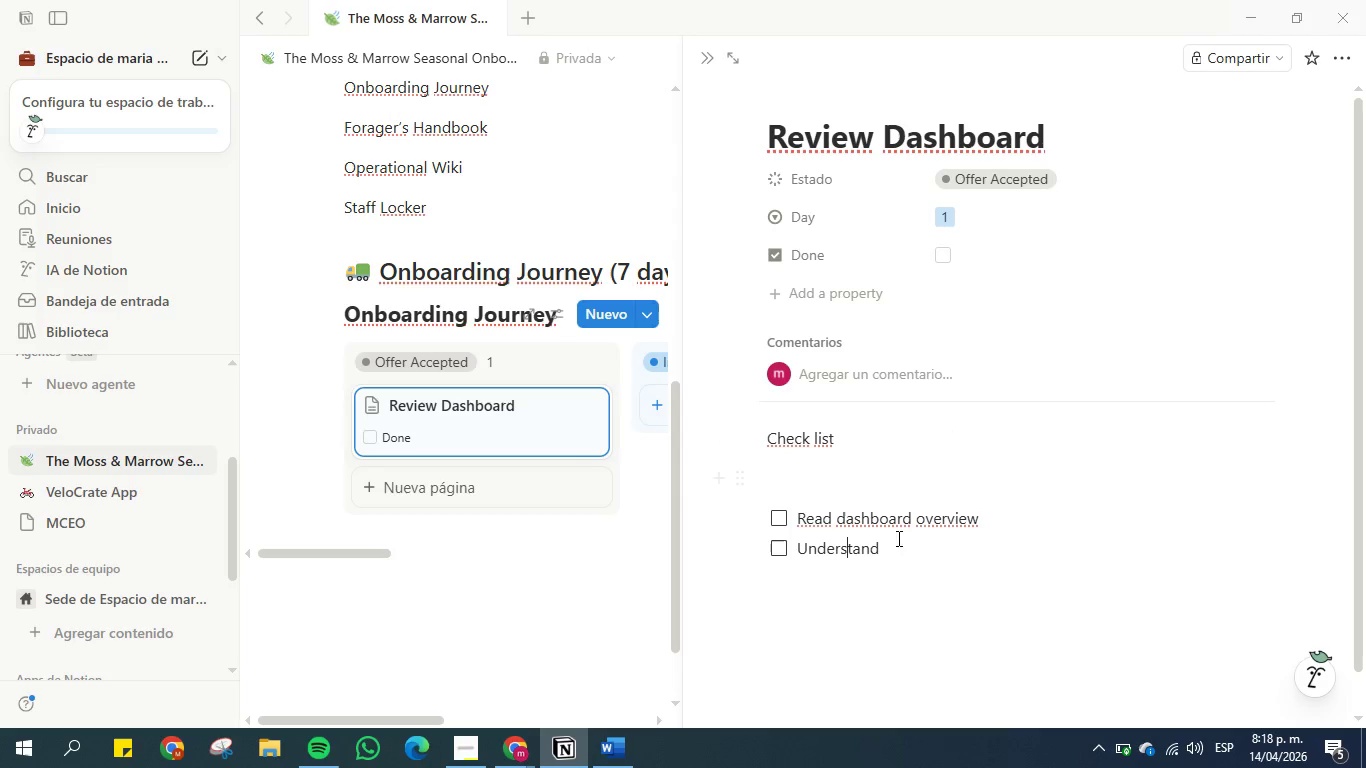 
left_click([902, 549])
 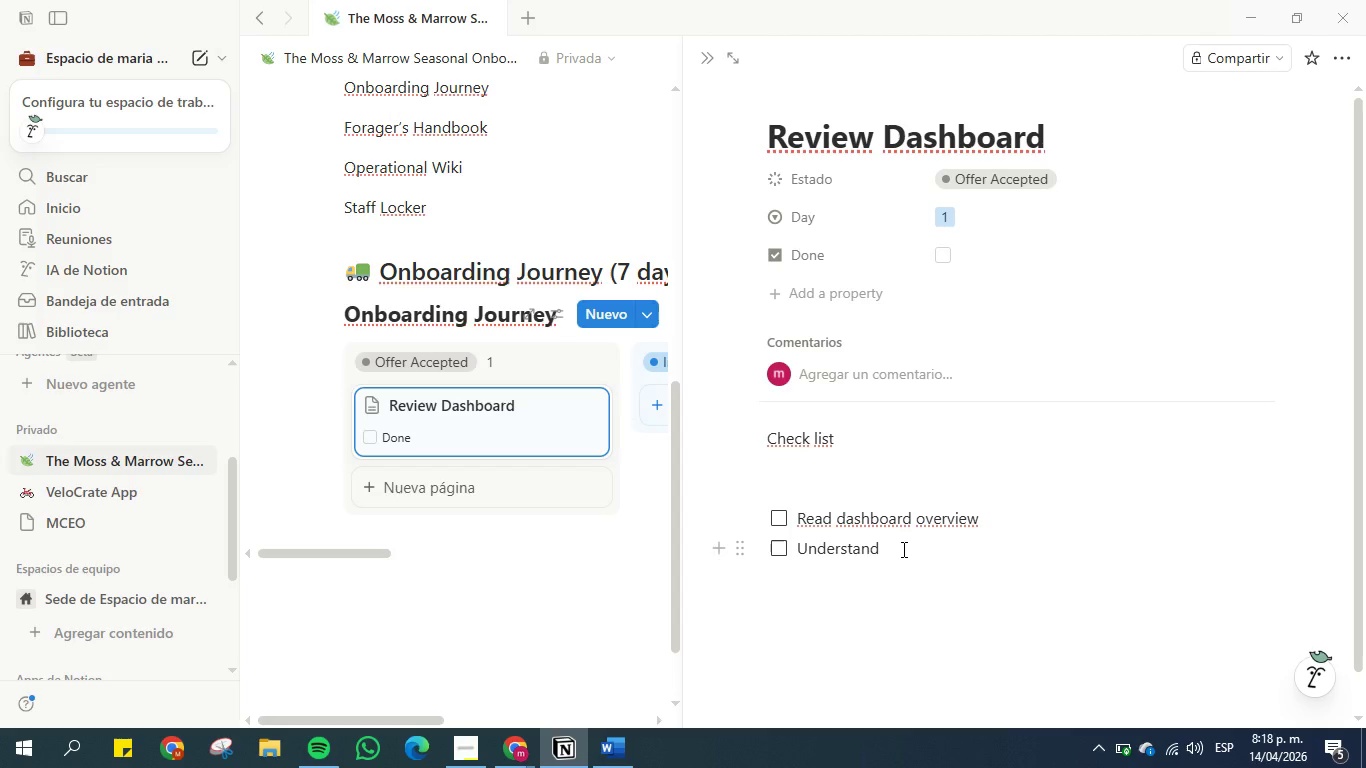 
type( navigation)
 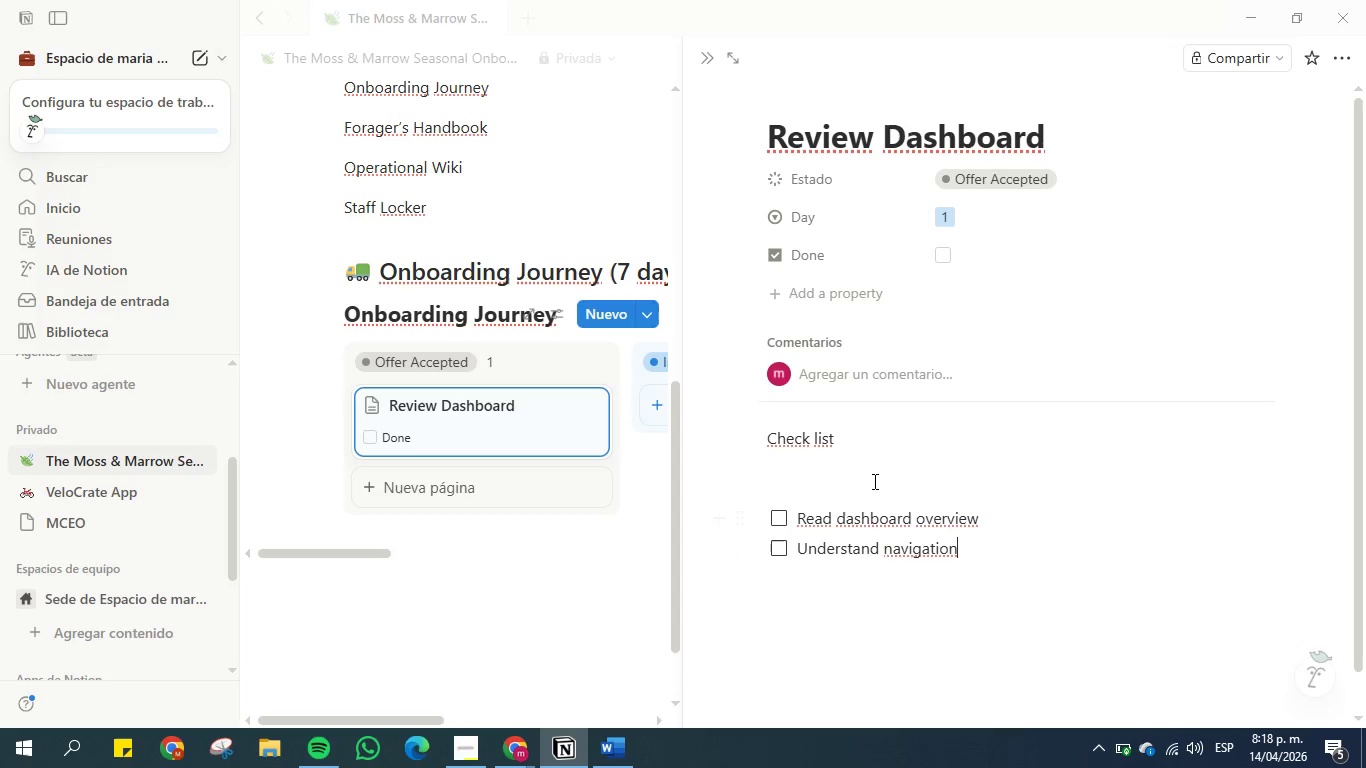 
left_click([873, 442])
 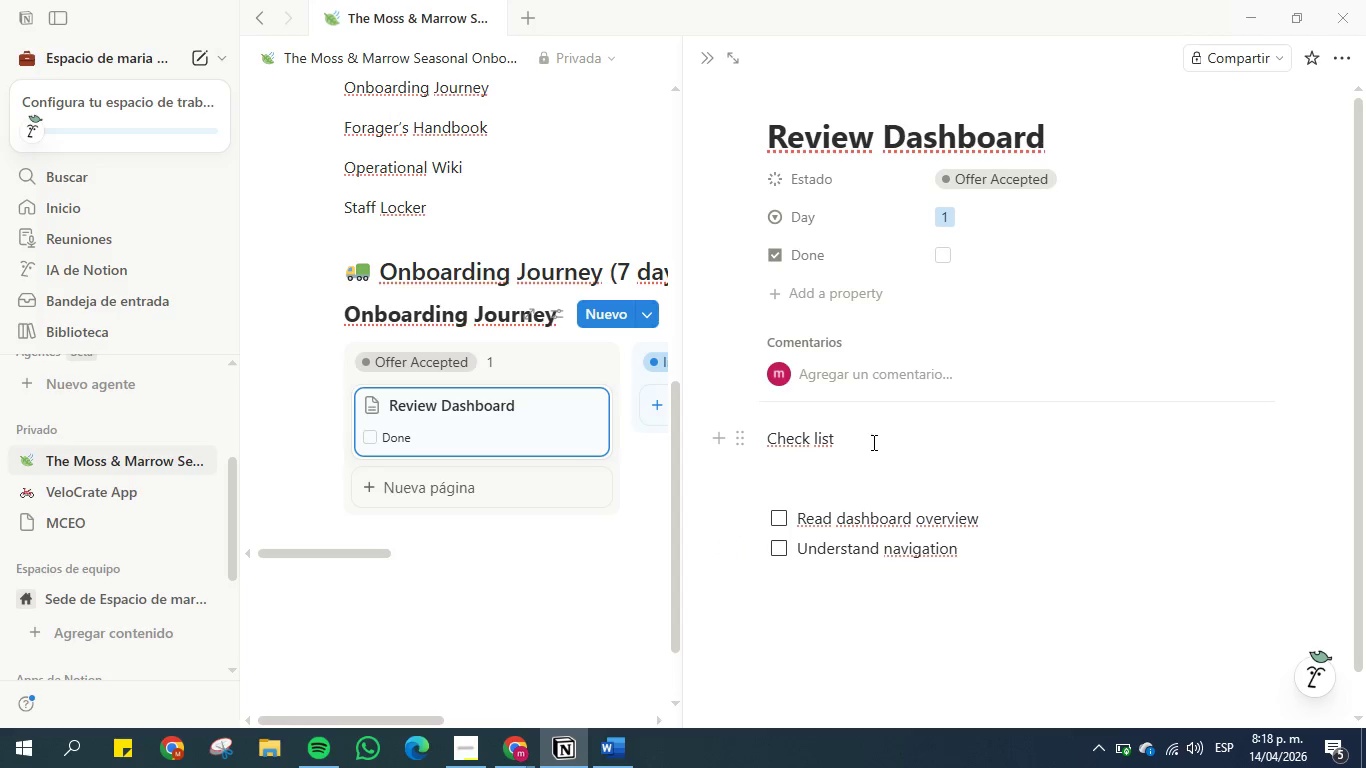 
key(Backspace)
 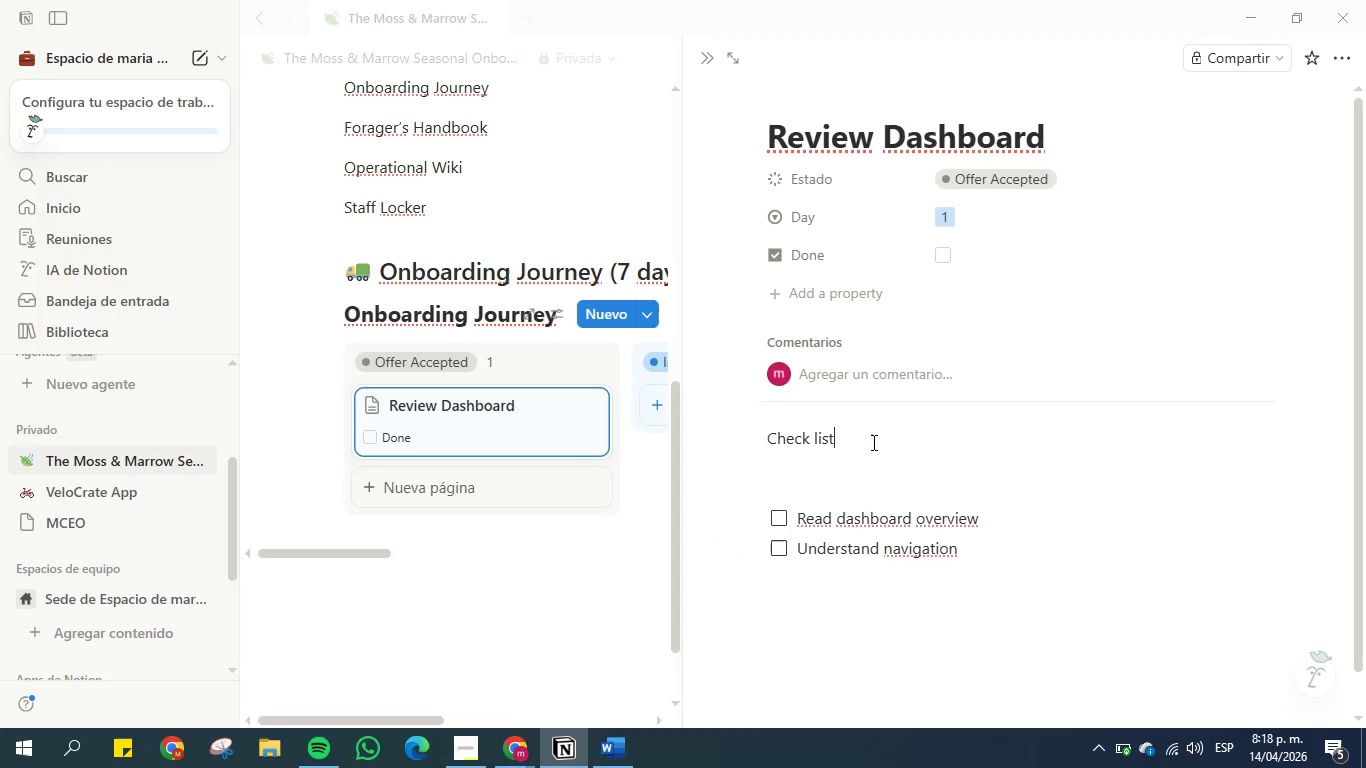 
key(Shift+ShiftRight)
 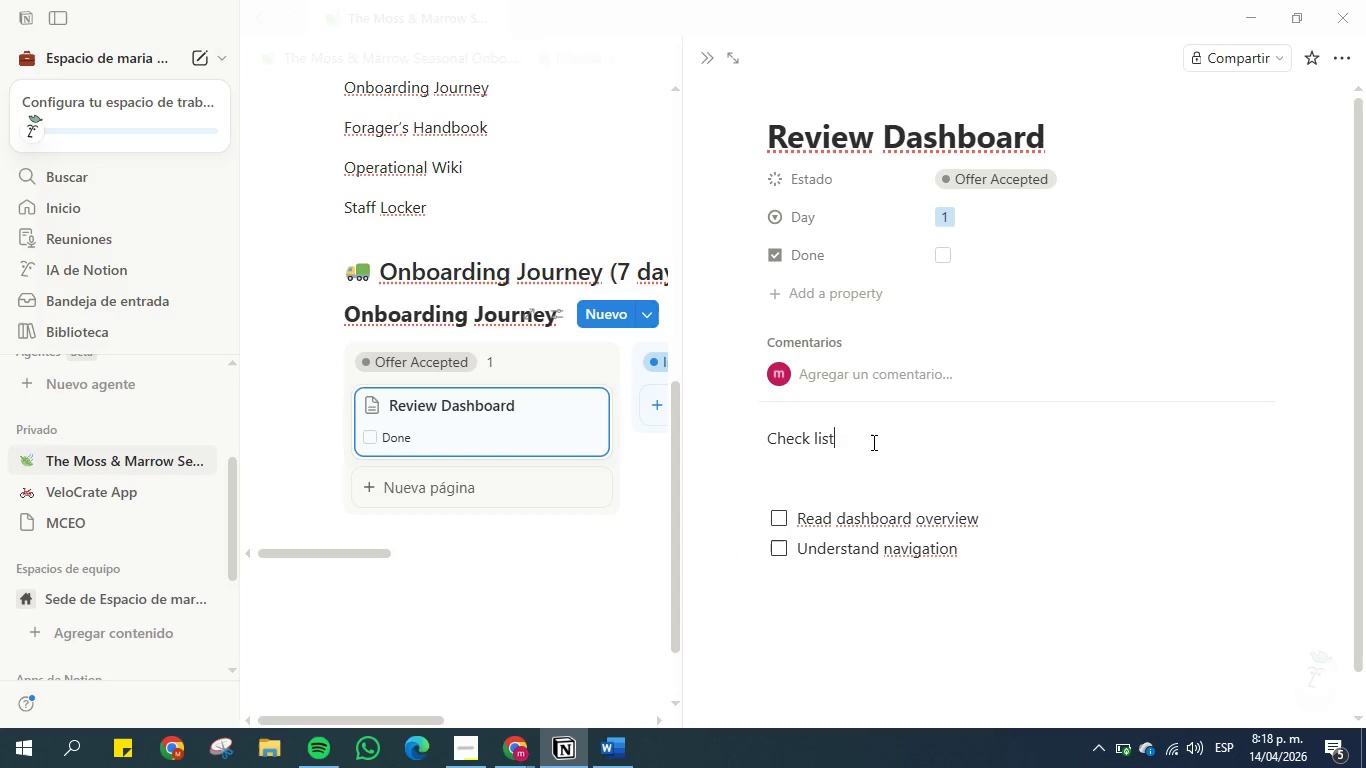 
key(Shift+Period)
 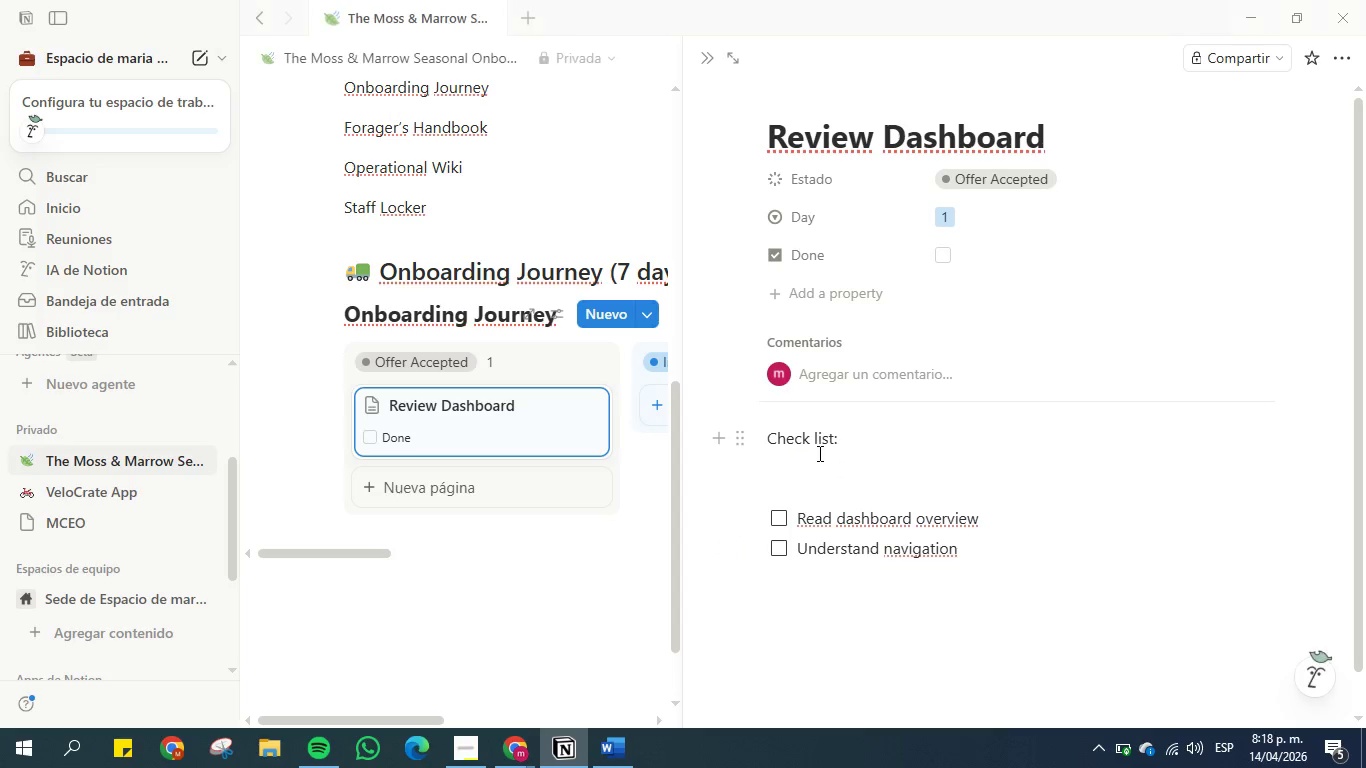 
left_click([819, 444])
 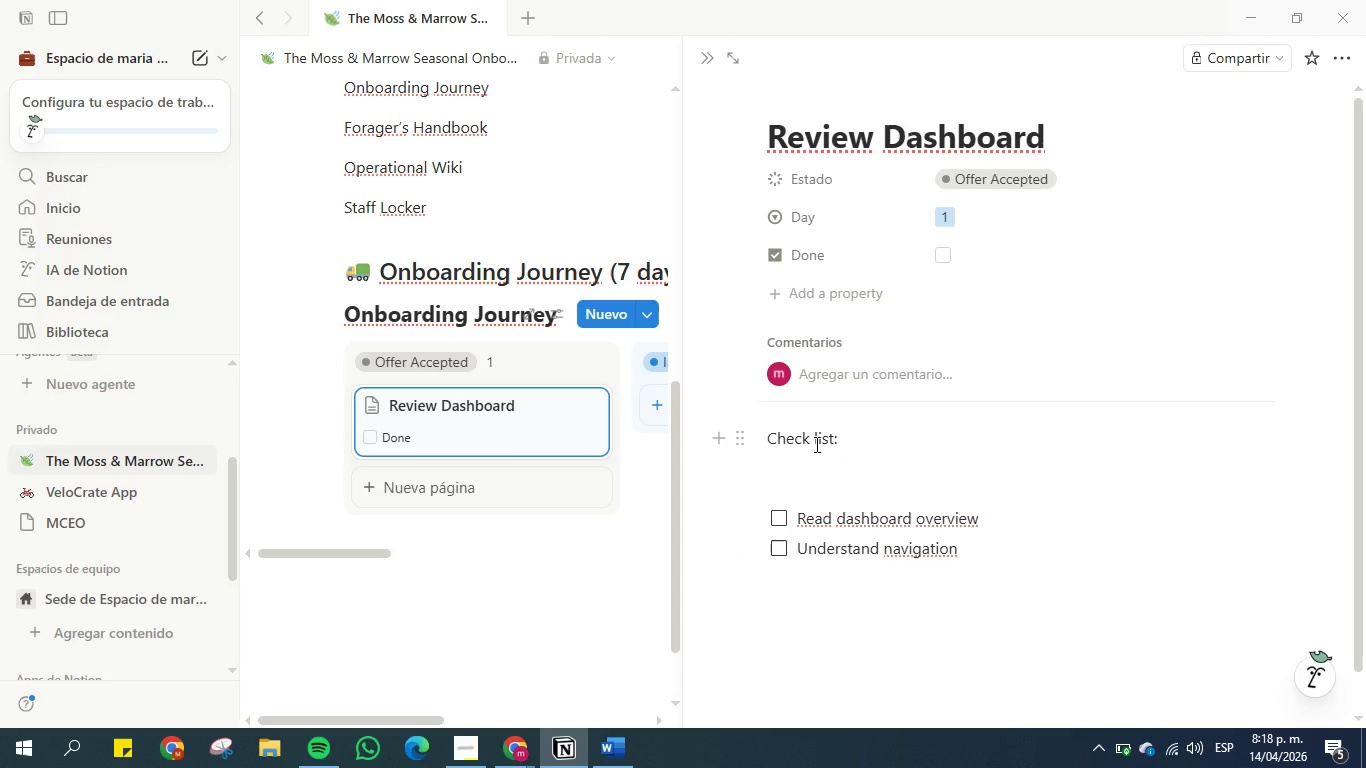 
left_click([815, 444])
 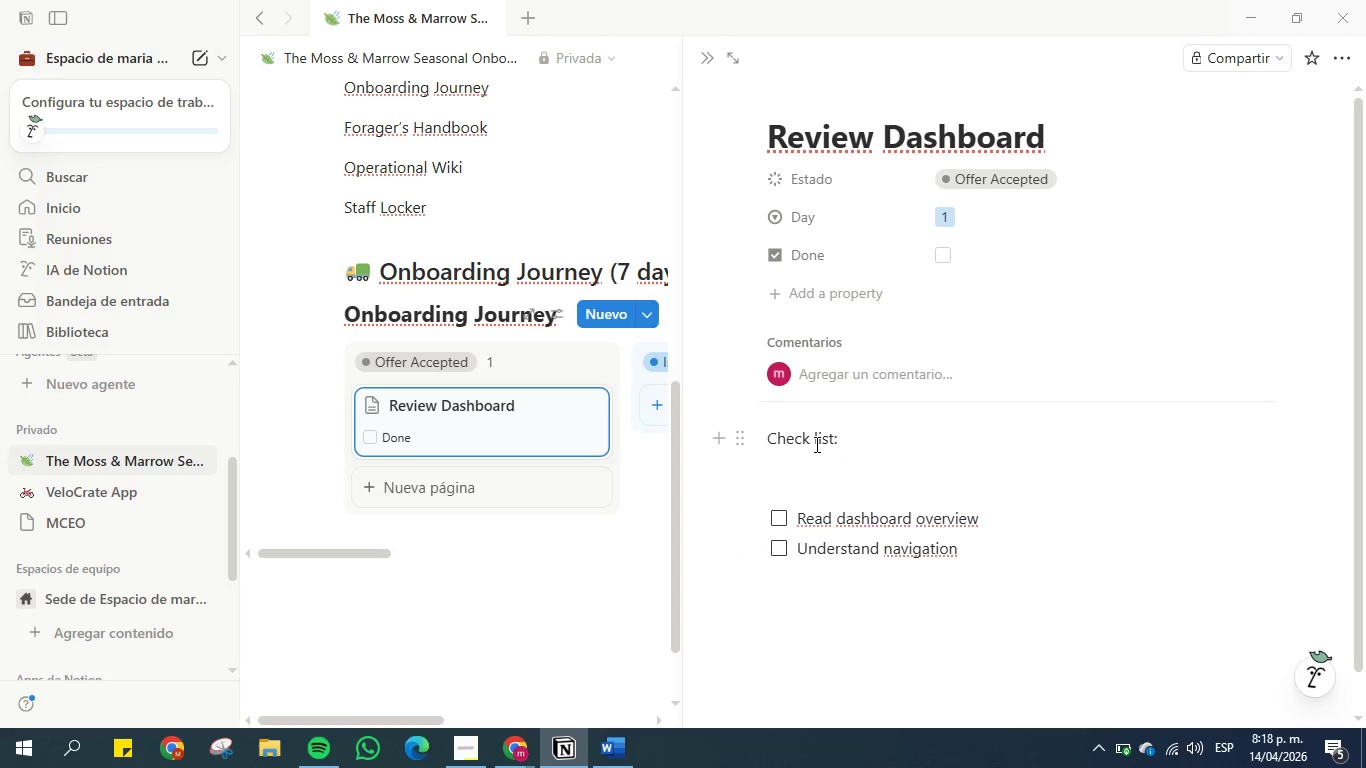 
key(Backspace)
 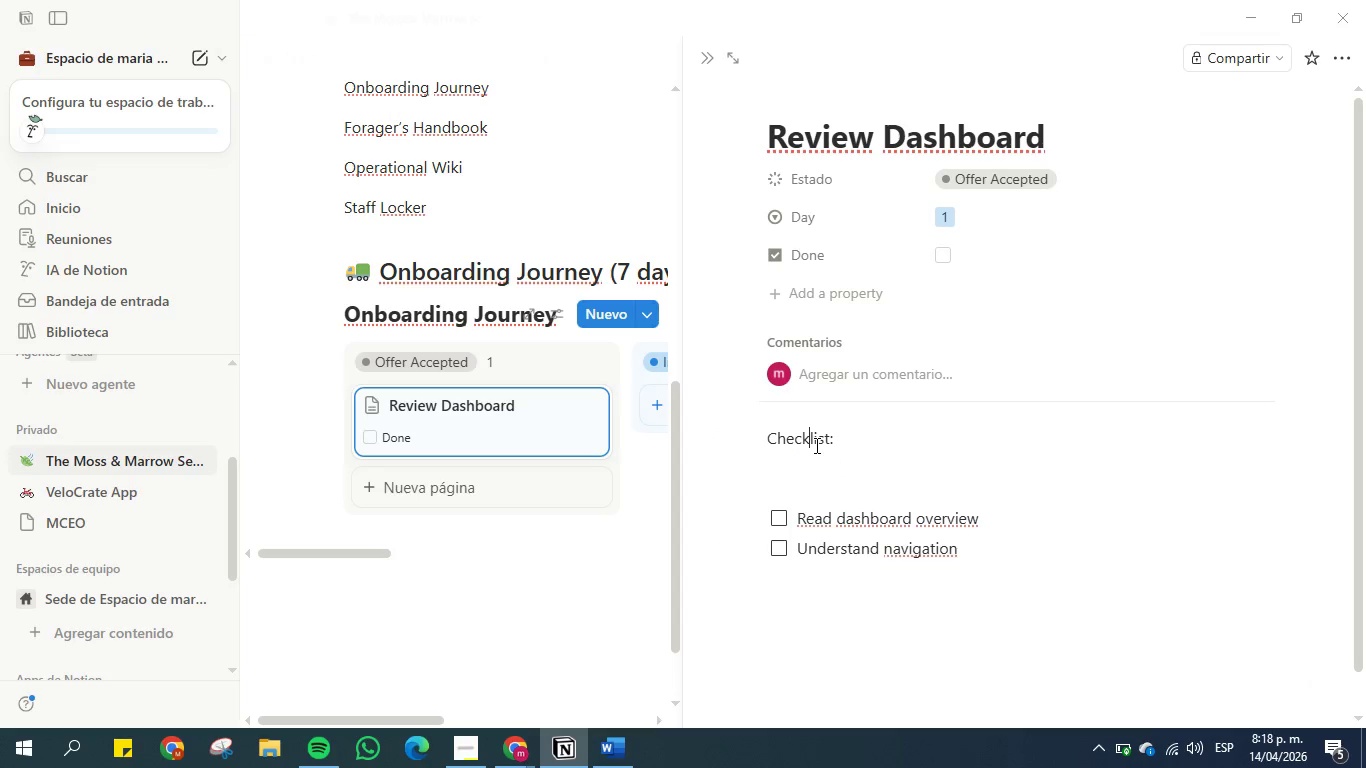 
left_click([819, 476])
 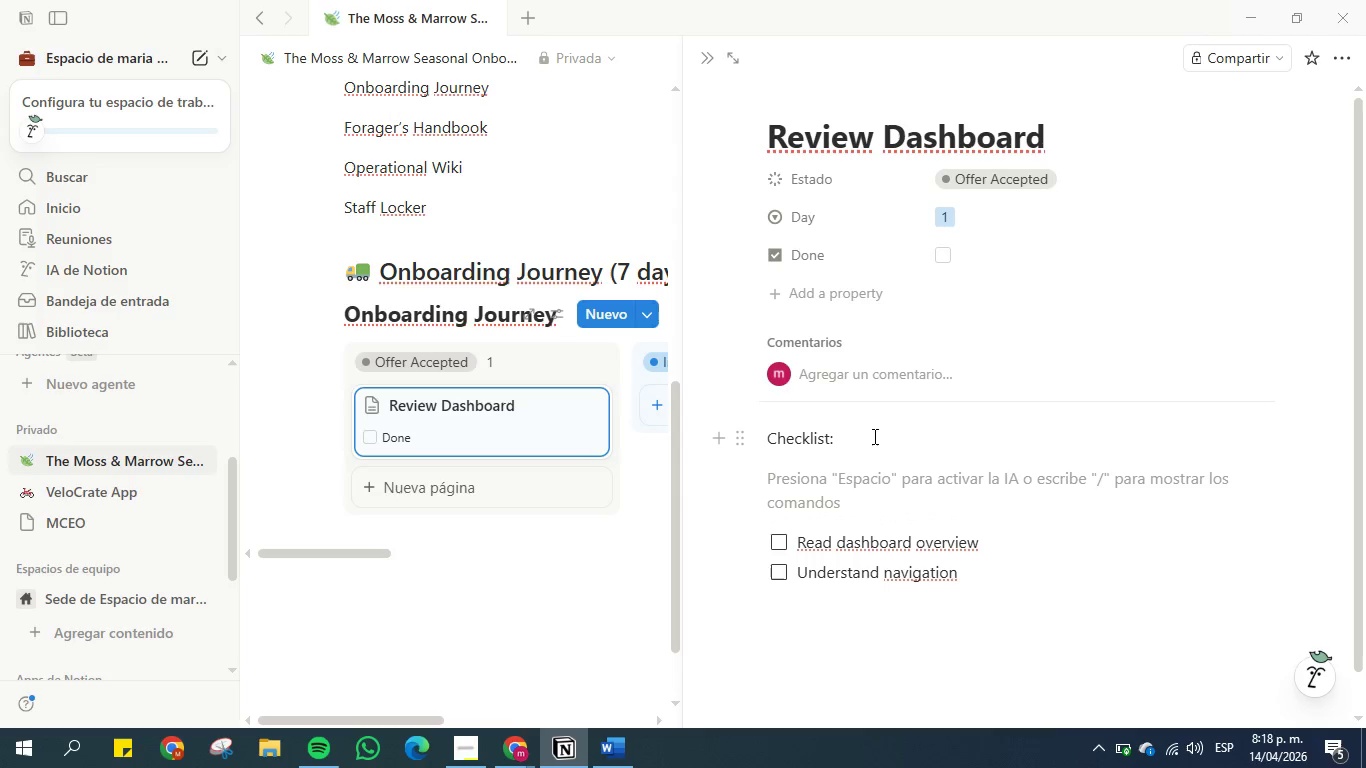 
left_click([873, 438])
 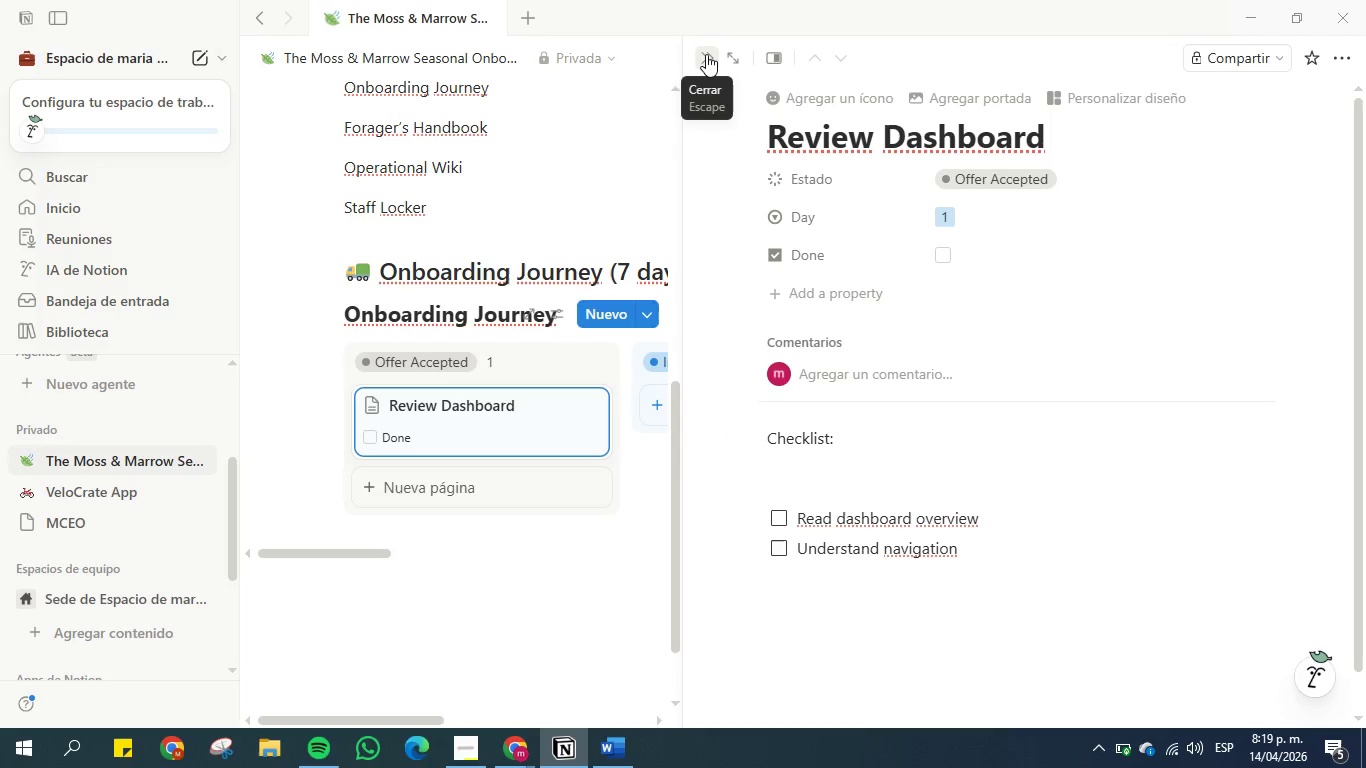 
wait(13.16)
 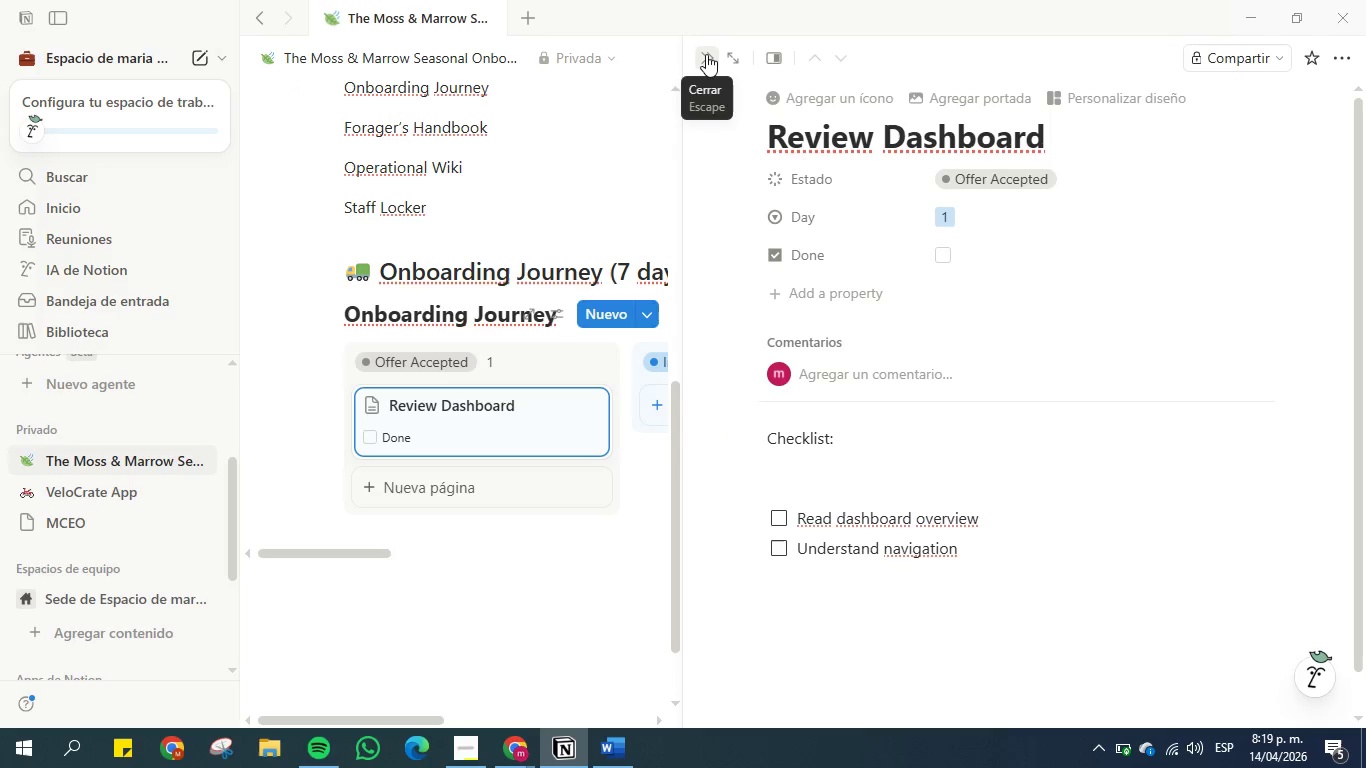 
left_click([706, 54])
 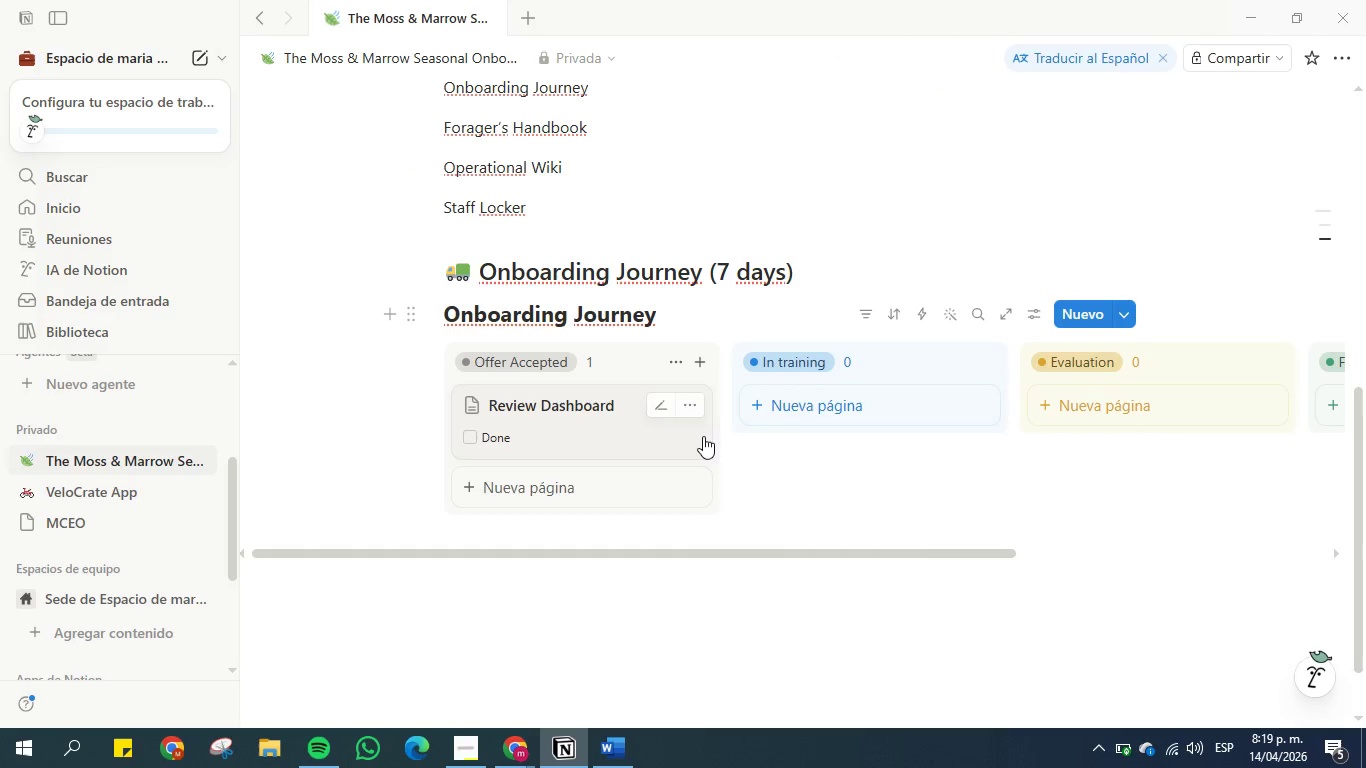 
left_click([696, 403])
 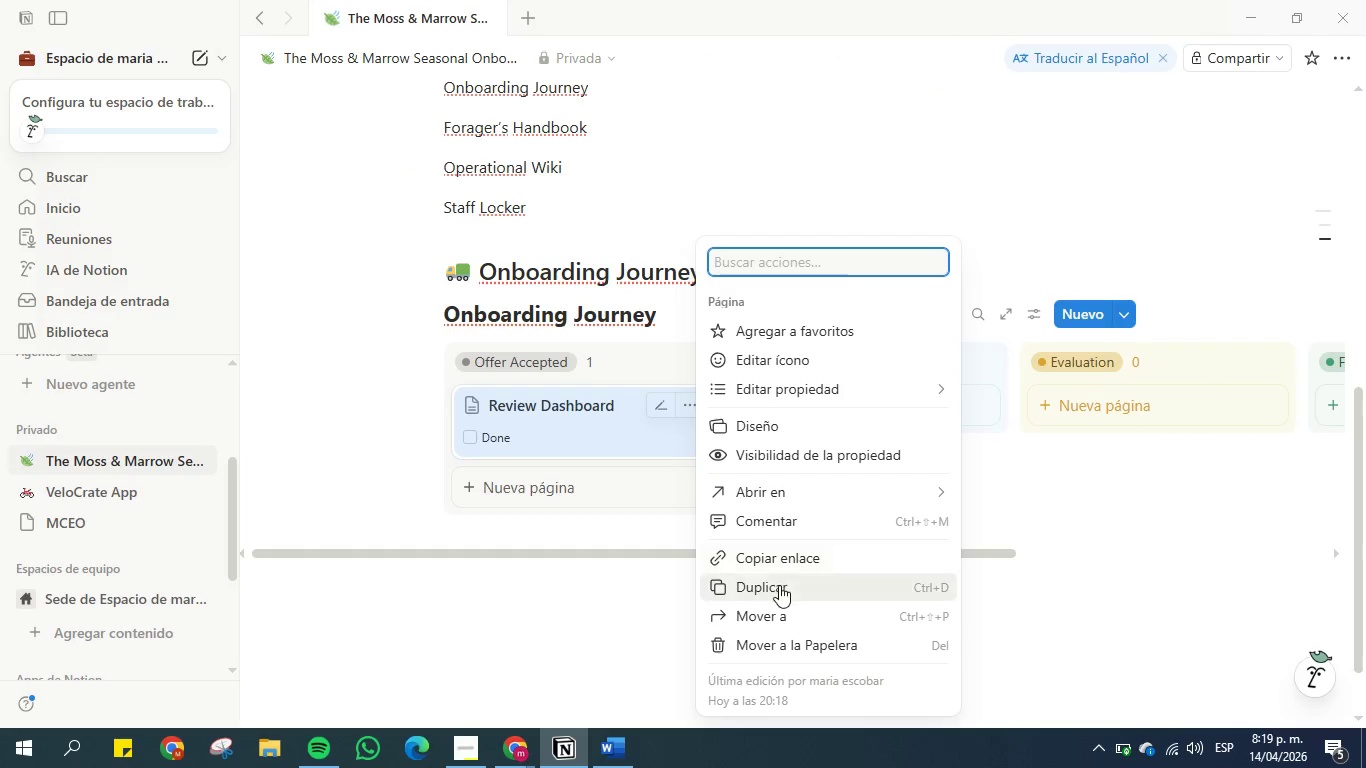 
left_click([780, 584])
 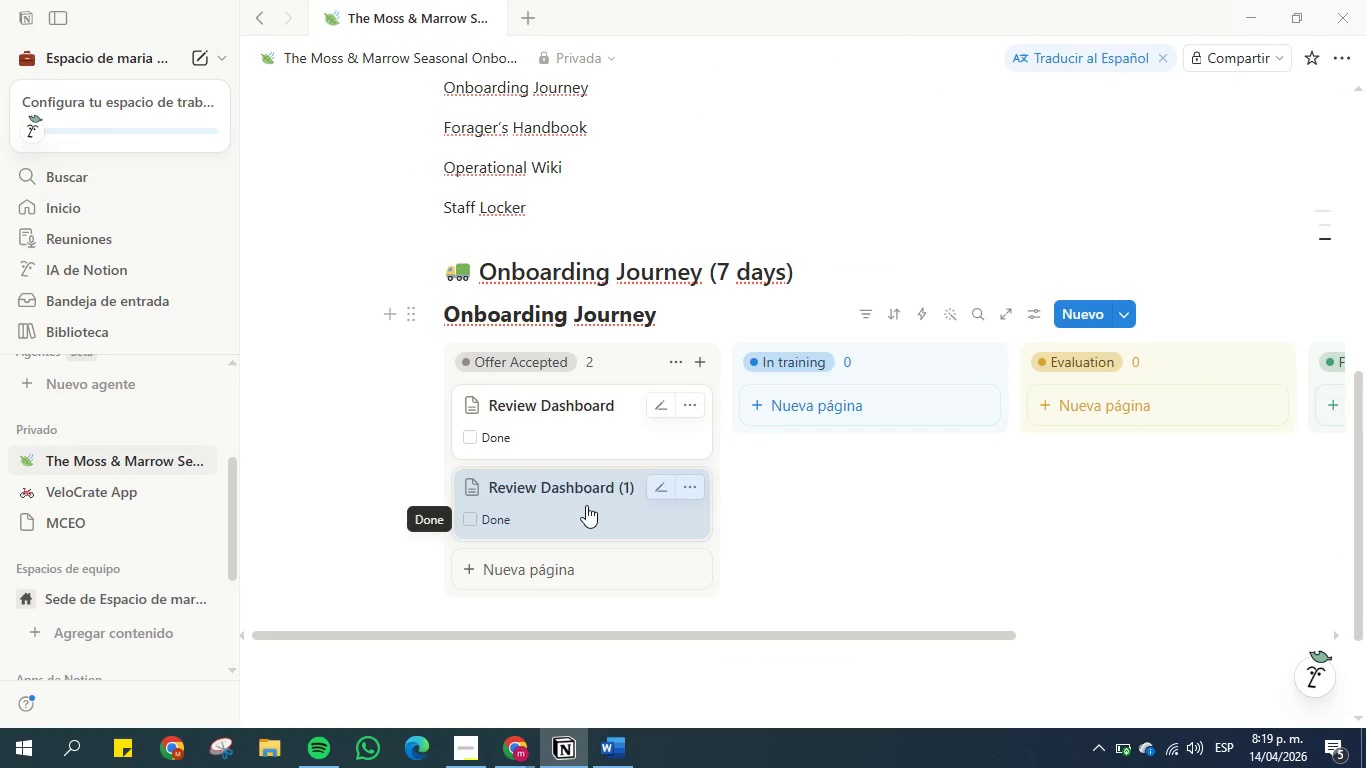 
left_click([587, 485])
 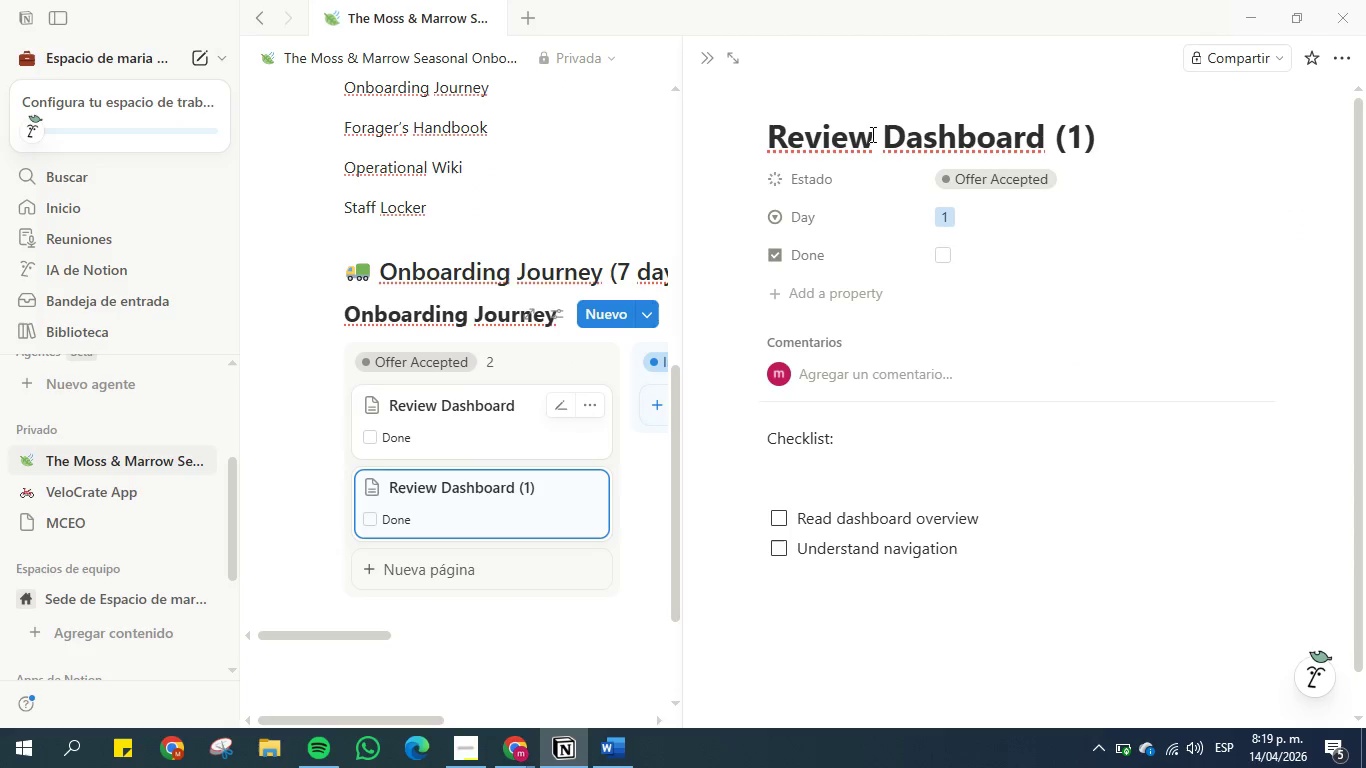 
double_click([871, 132])
 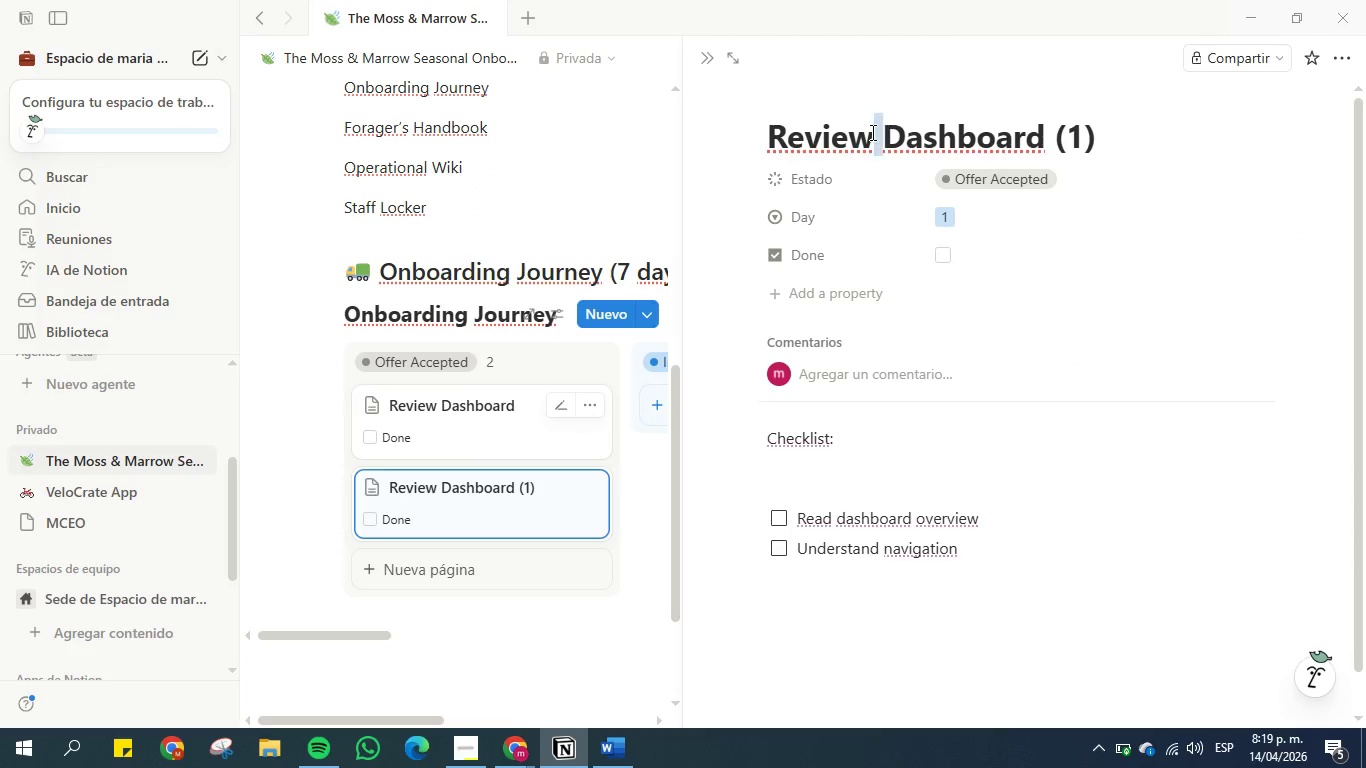 
triple_click([871, 132])
 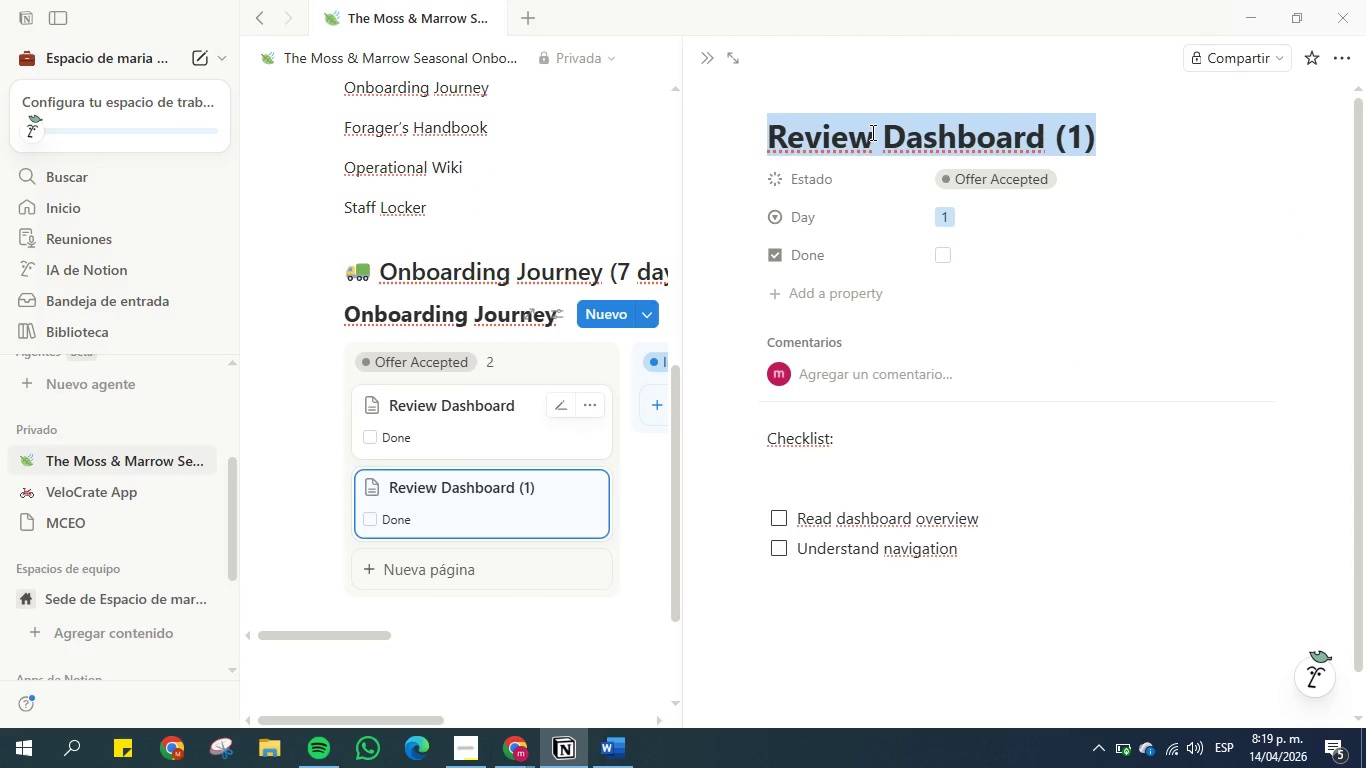 
wait(7.33)
 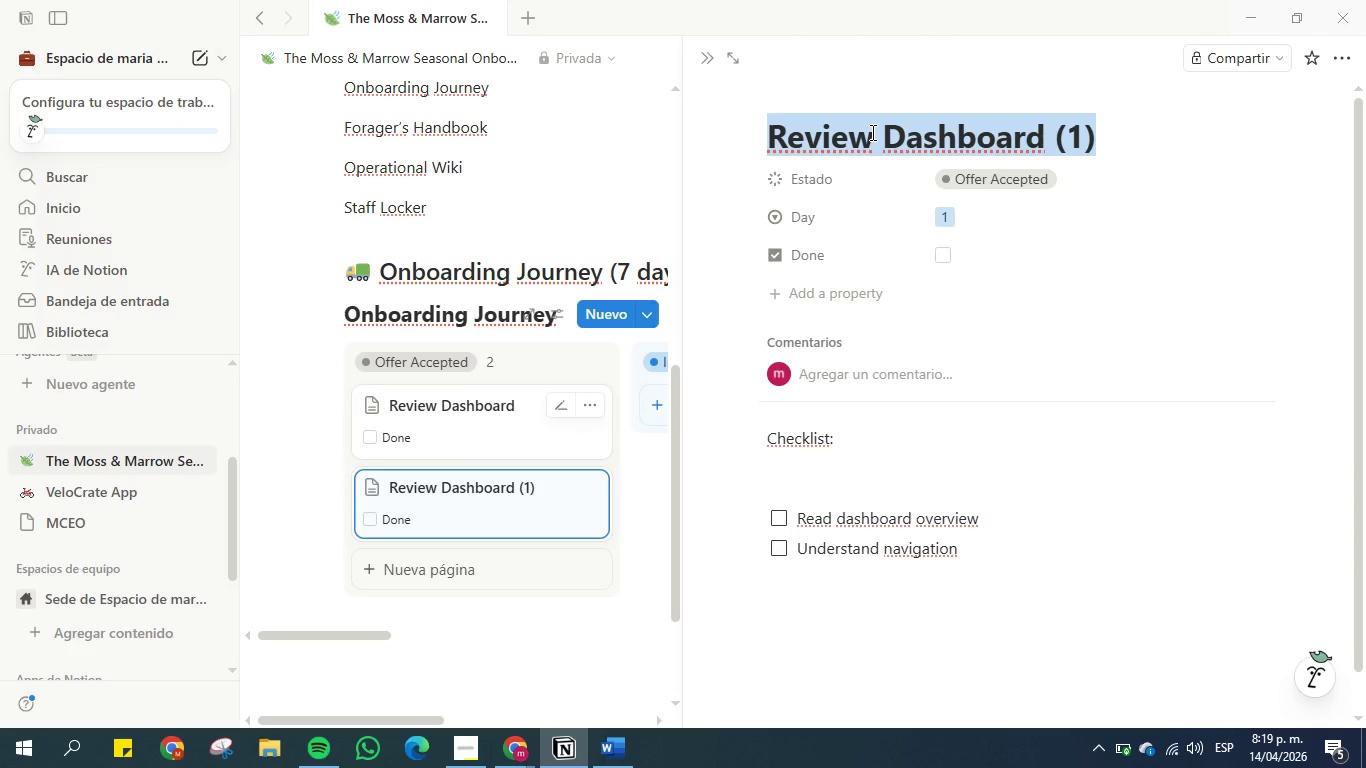 
type(Complete initial Setup)
 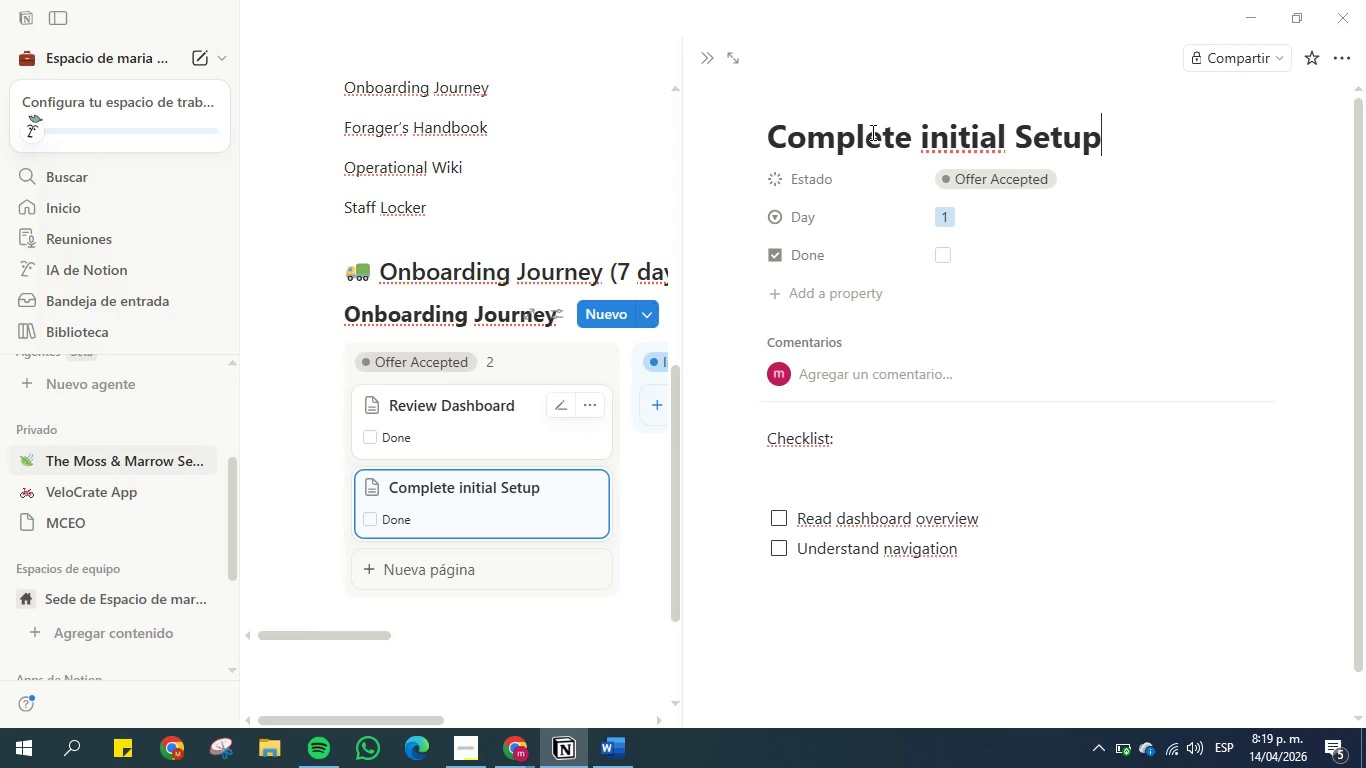 
mouse_move([947, 248])
 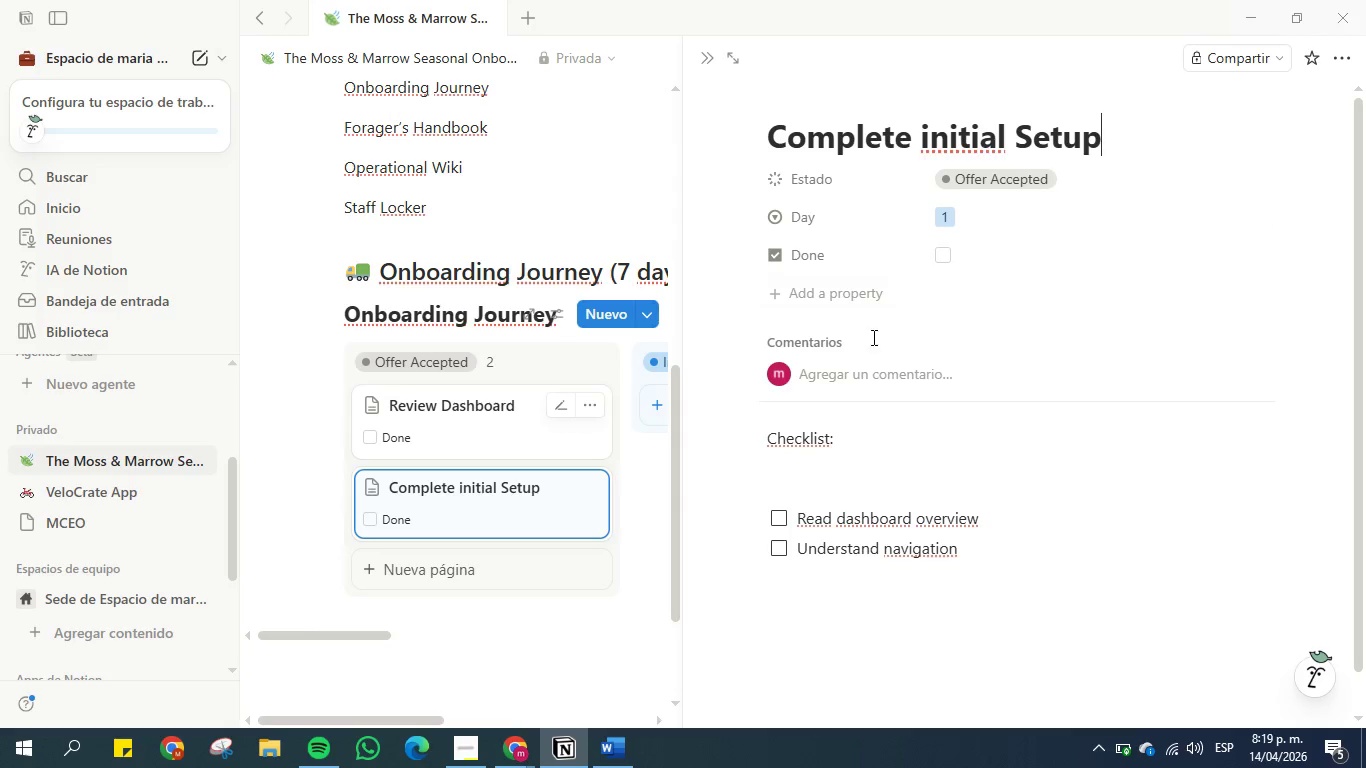 
mouse_move([836, 466])
 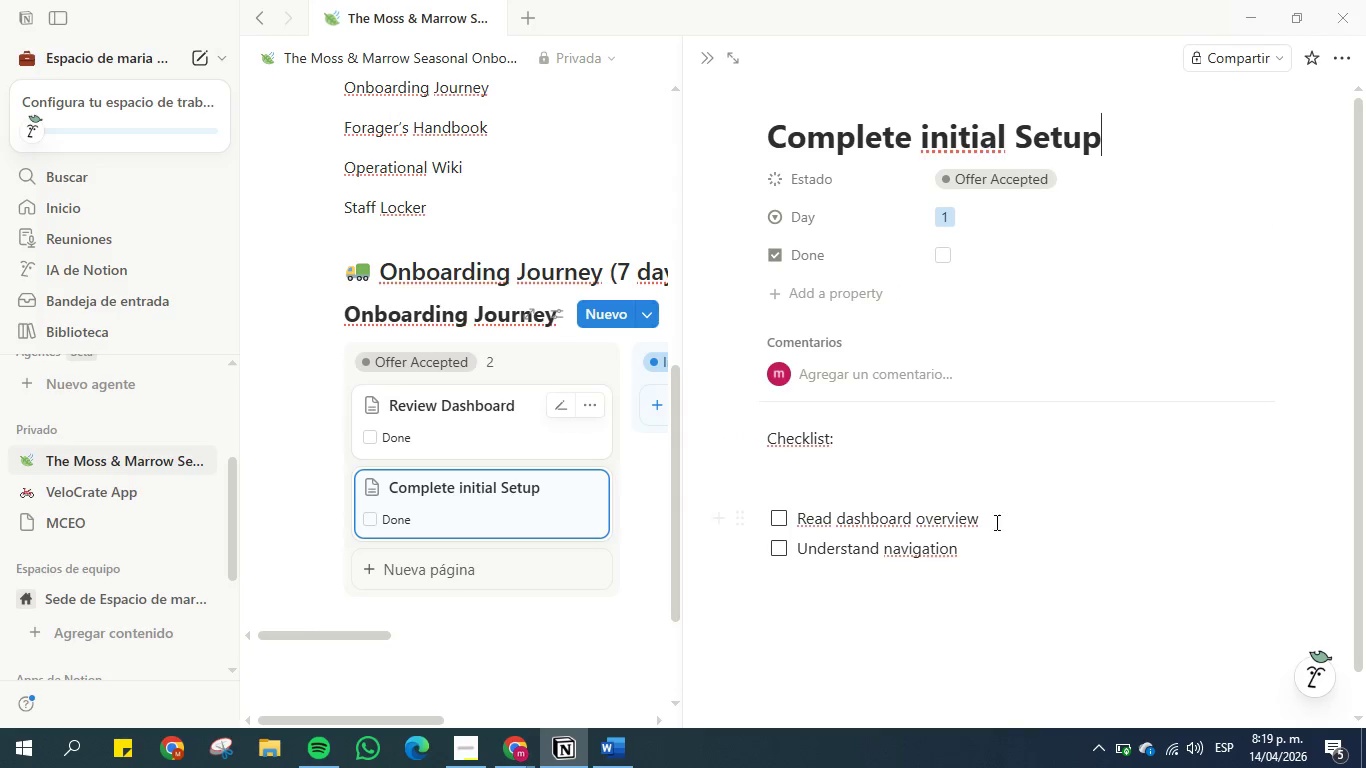 
left_click_drag(start_coordinate=[991, 519], to_coordinate=[800, 520])
 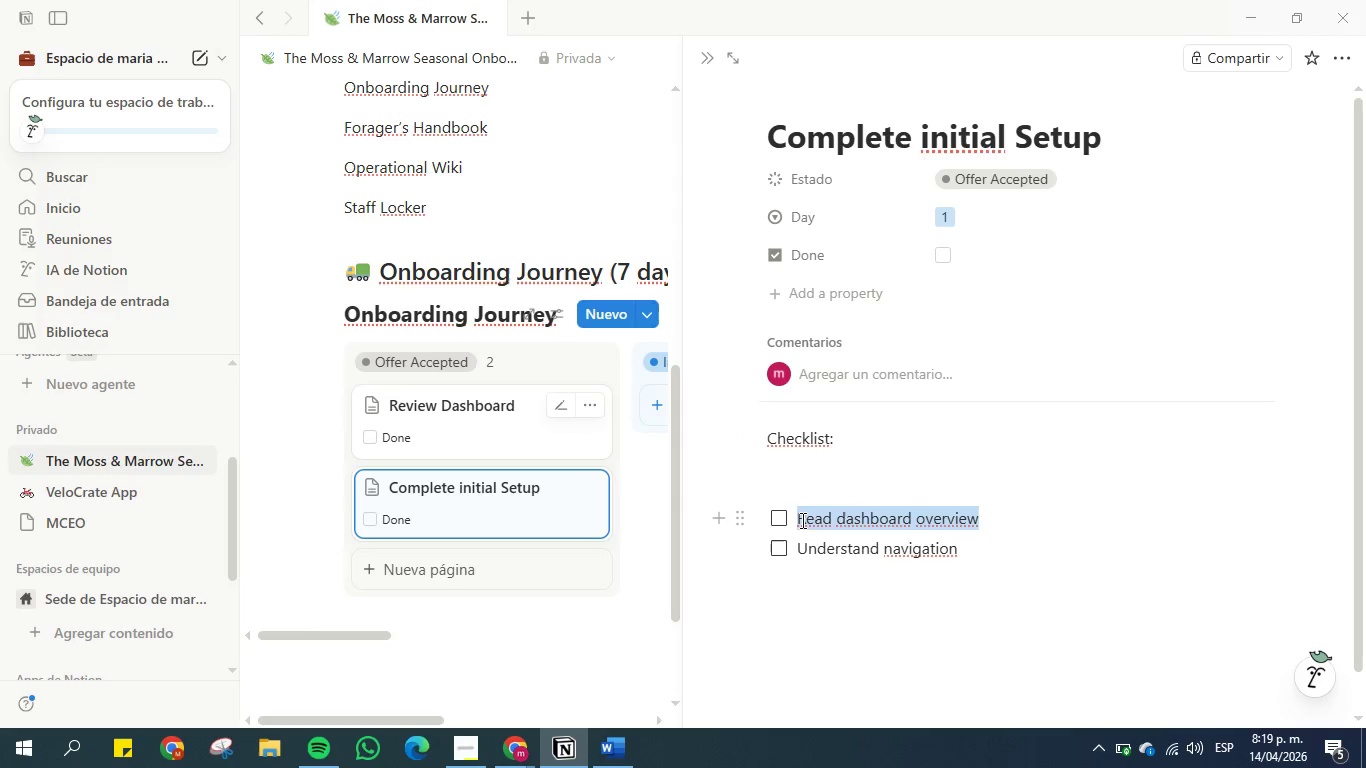 
type(Access worksap)
key(Backspace)
key(Backspace)
type(pace)
 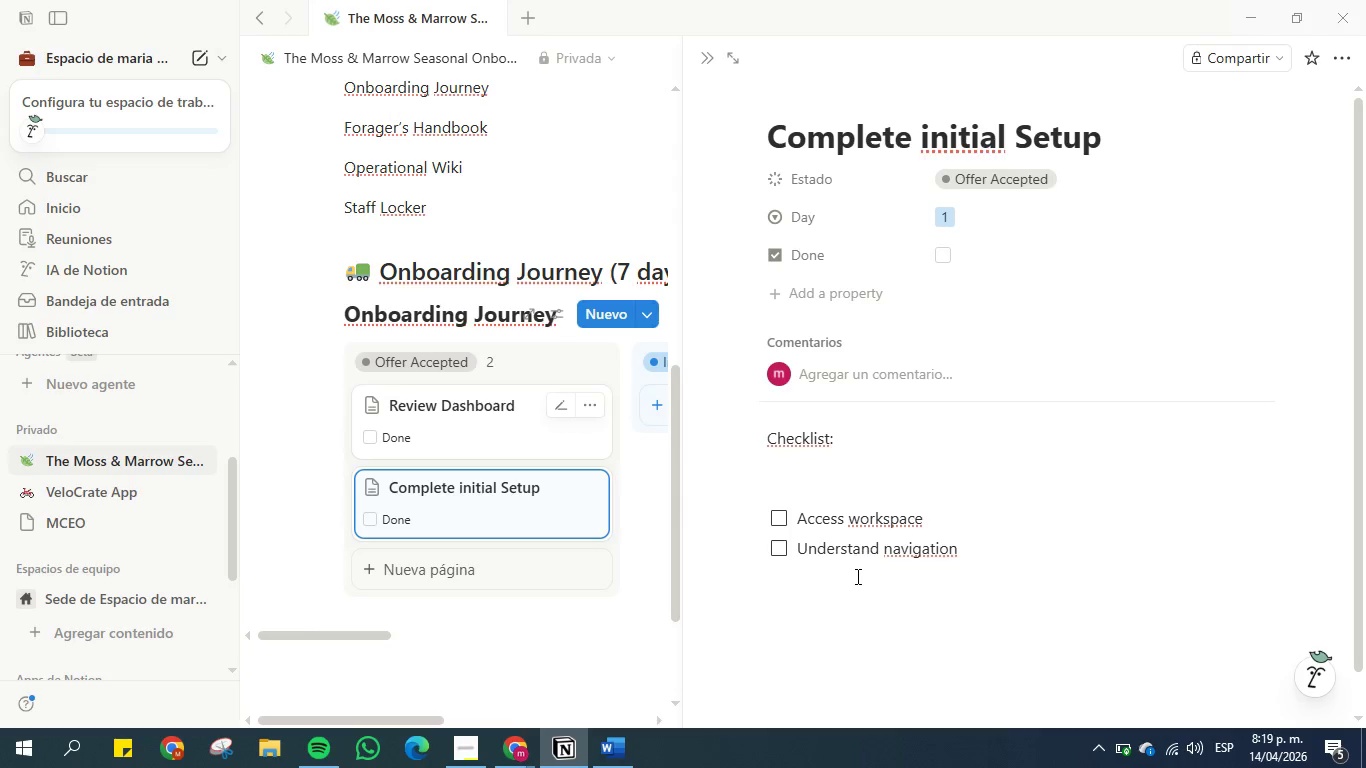 
left_click_drag(start_coordinate=[967, 552], to_coordinate=[798, 553])
 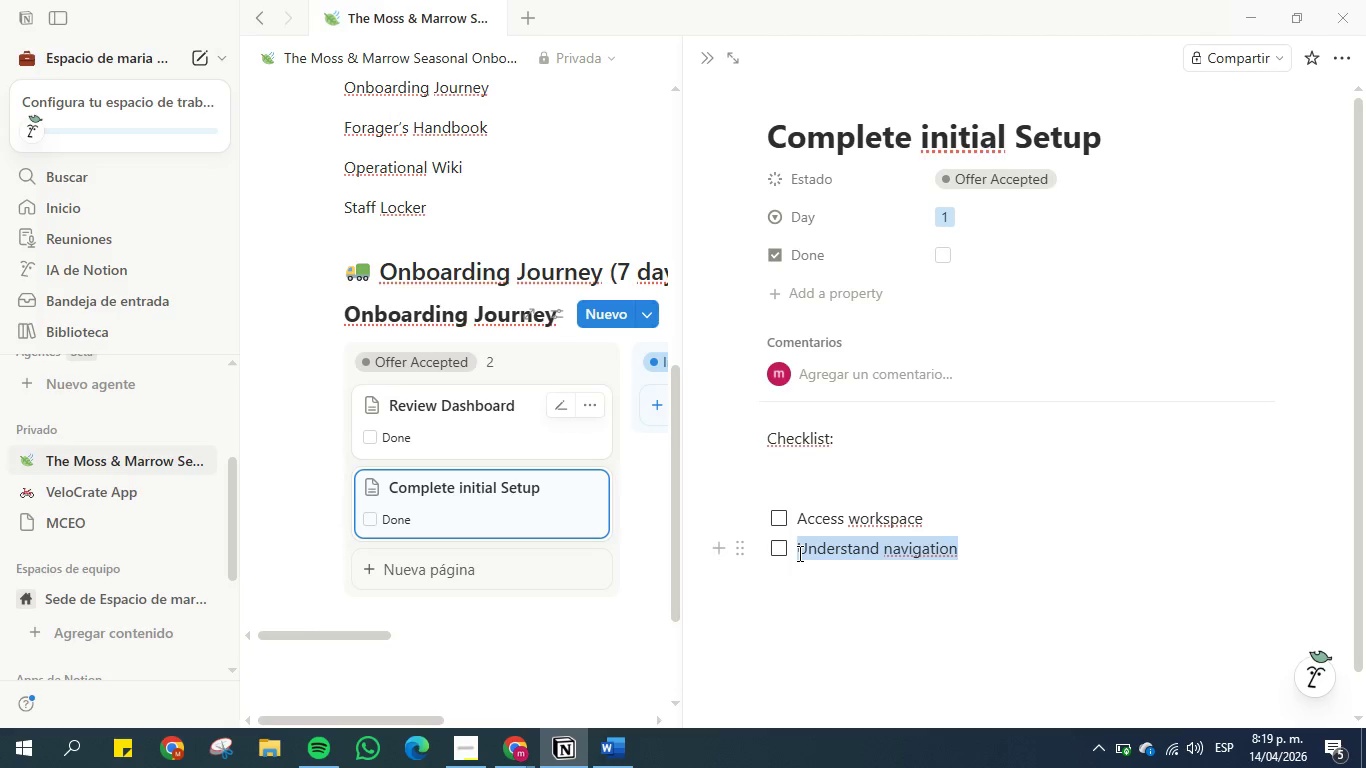 
type(Confirm Schedule)
 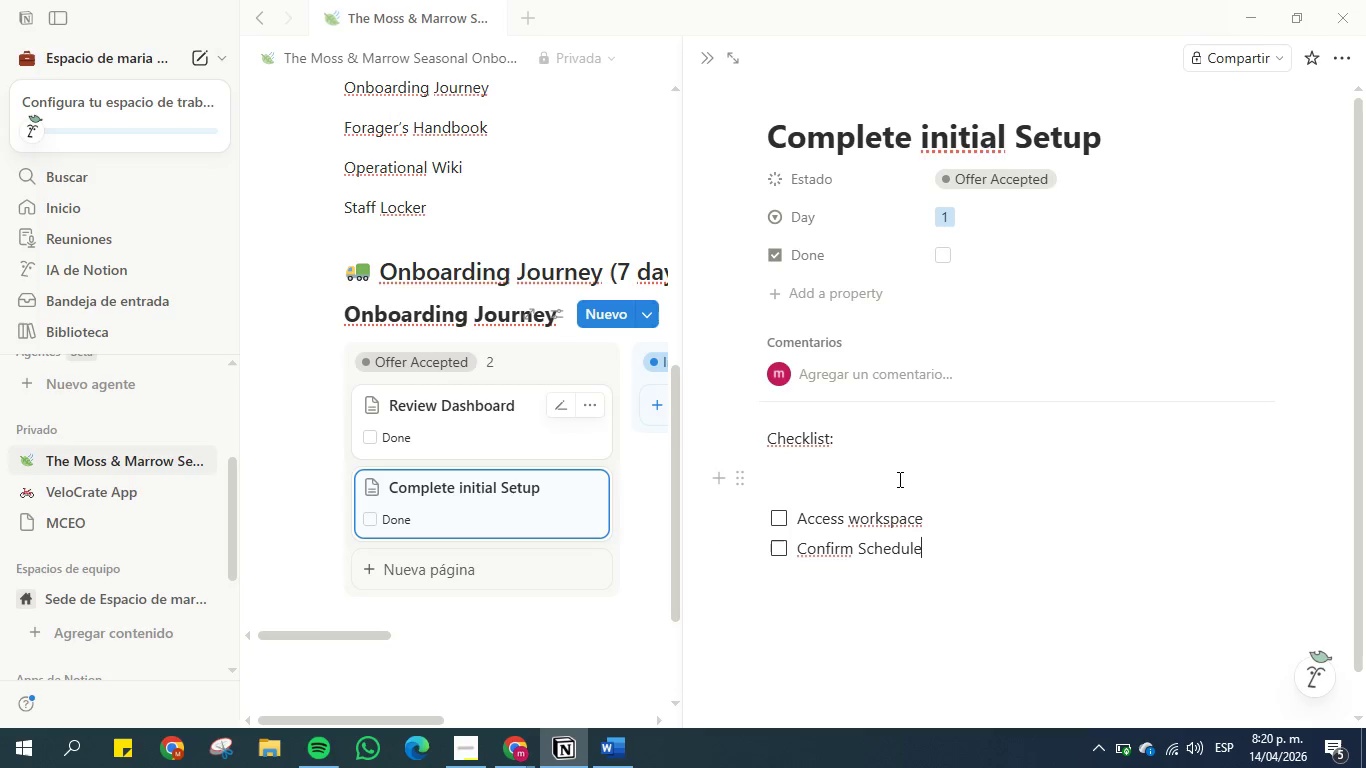 
left_click([896, 521])
 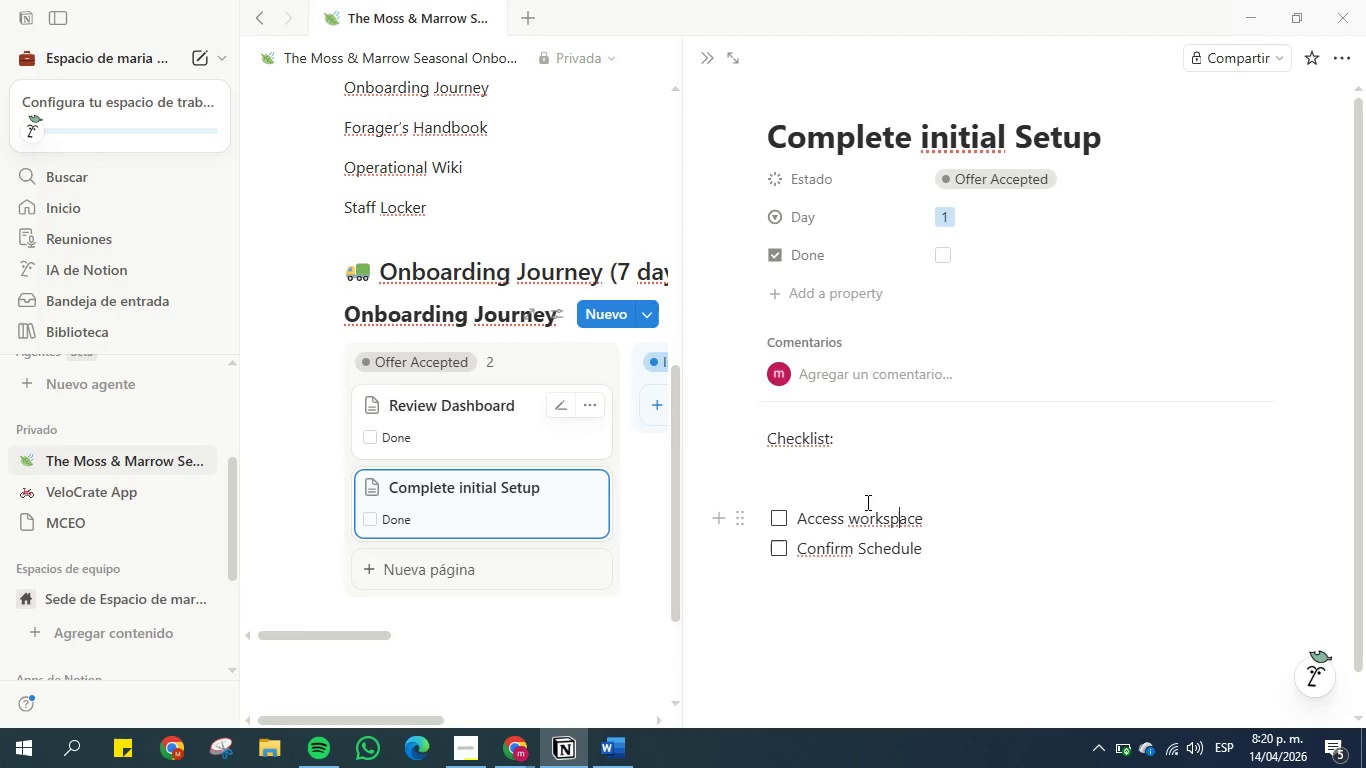 
left_click([857, 484])
 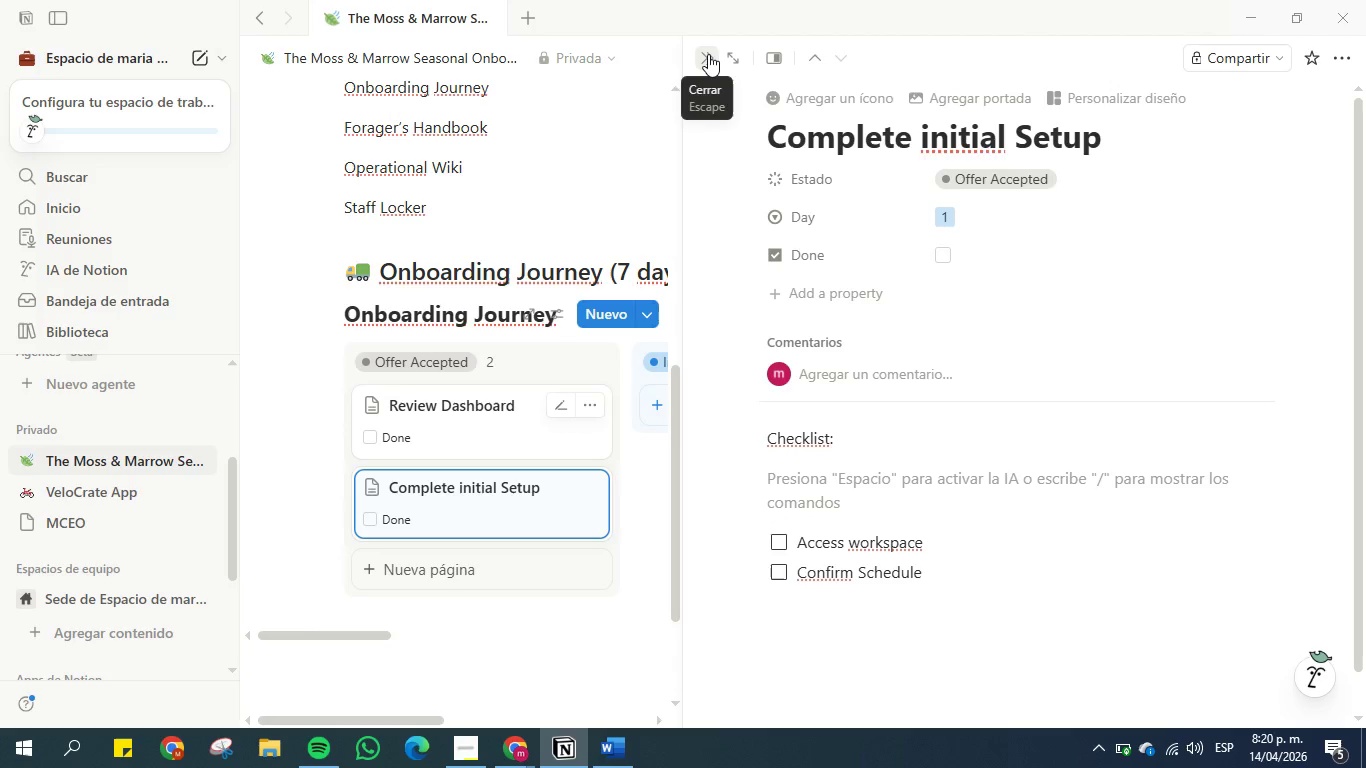 
wait(9.01)
 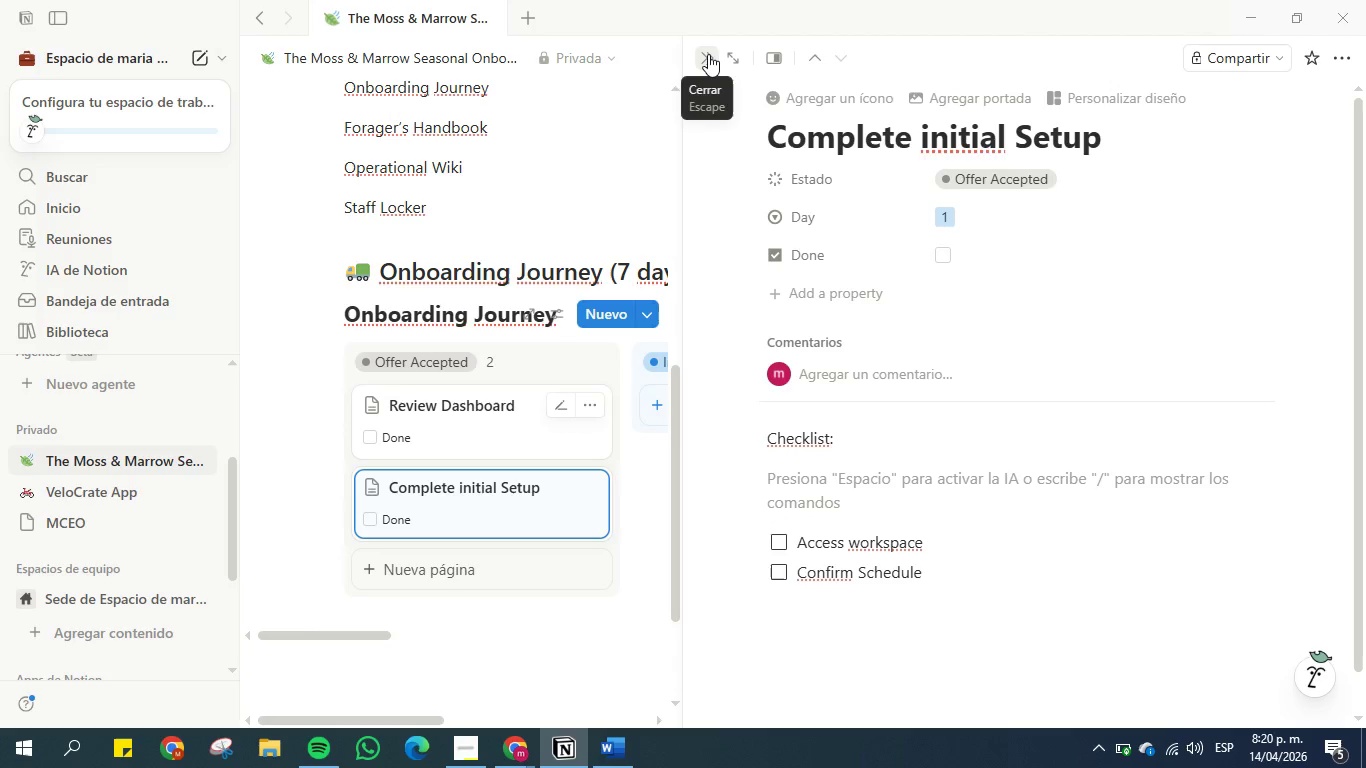 
left_click([708, 54])
 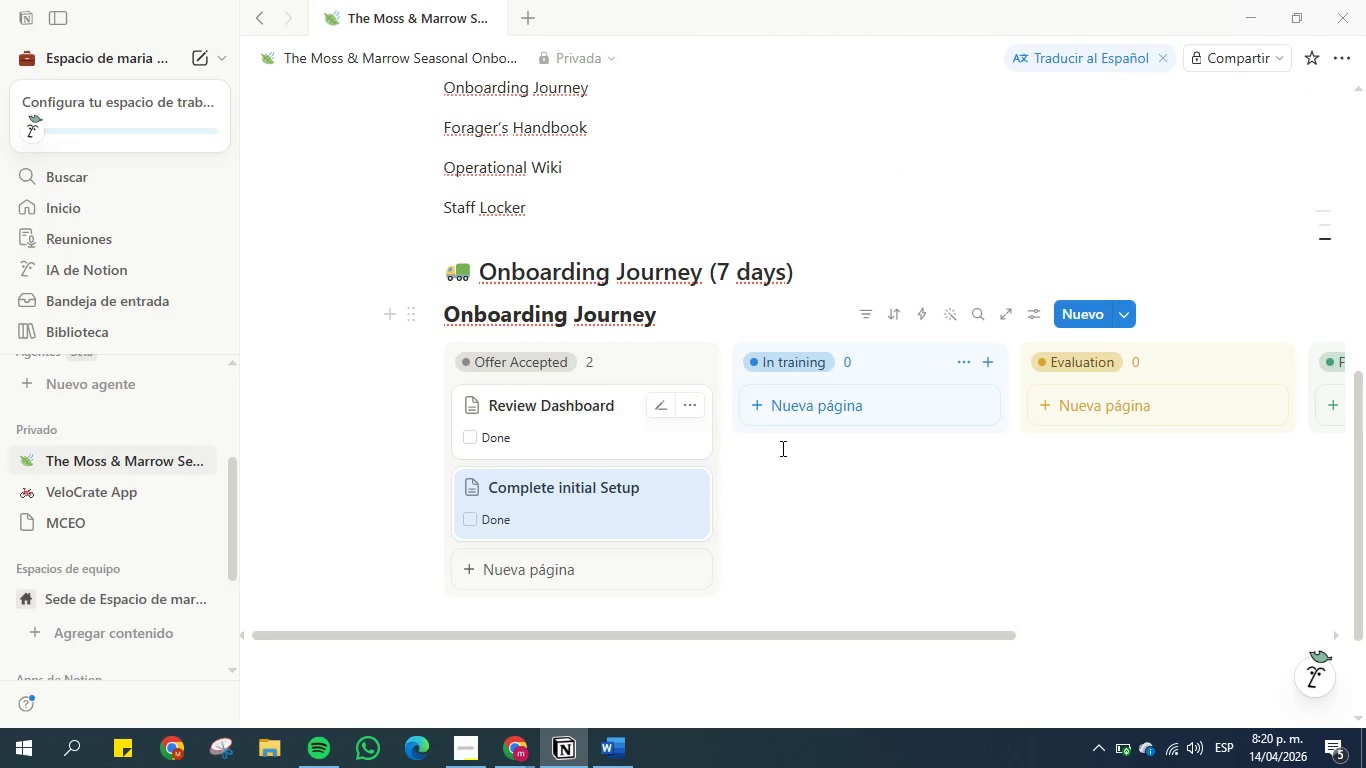 
left_click([775, 502])
 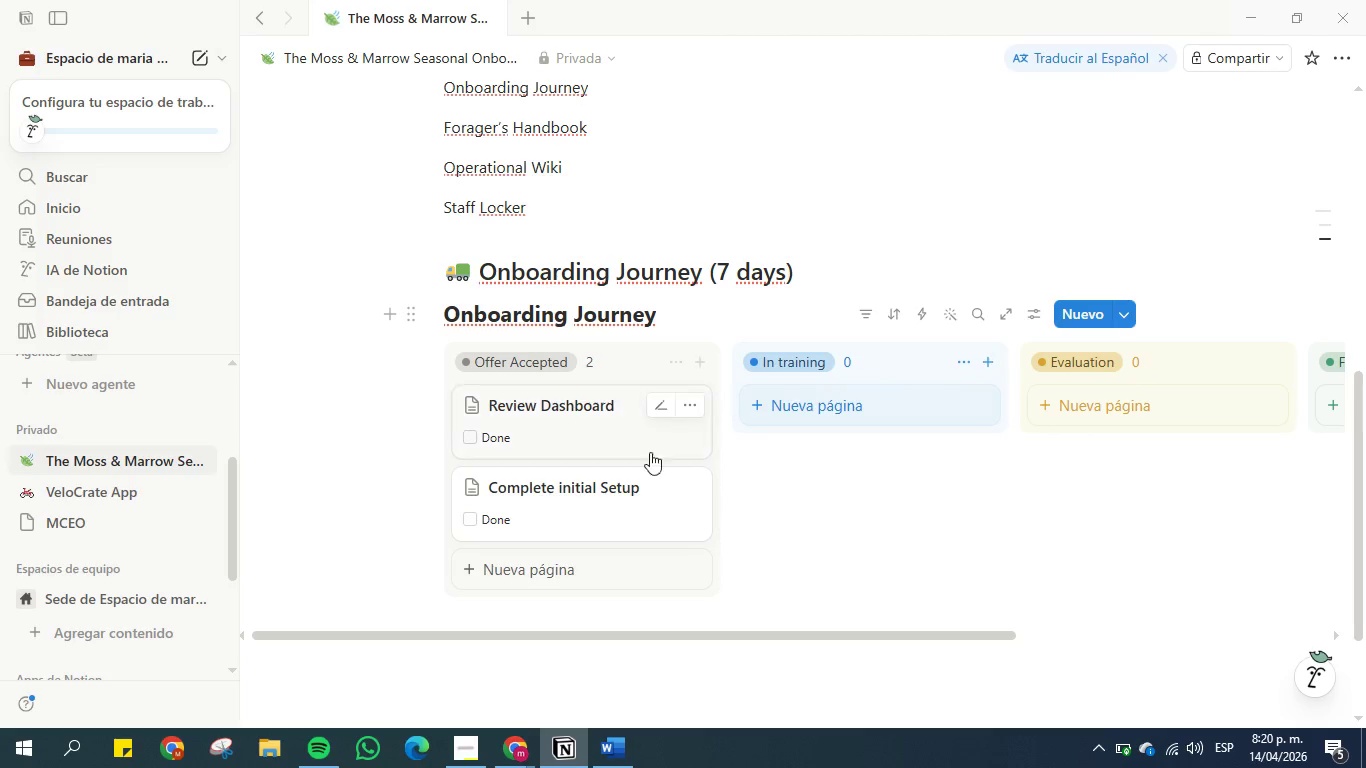 
left_click([693, 488])
 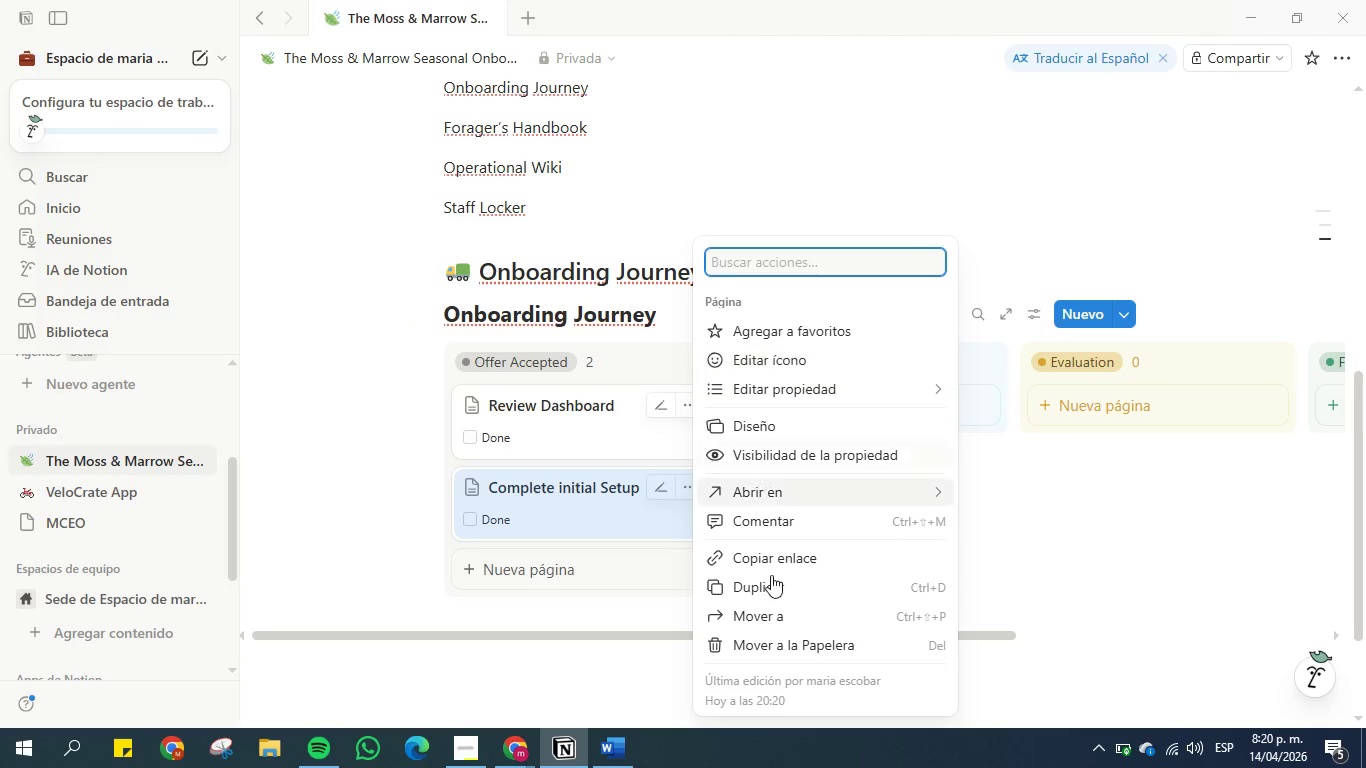 
left_click([777, 585])
 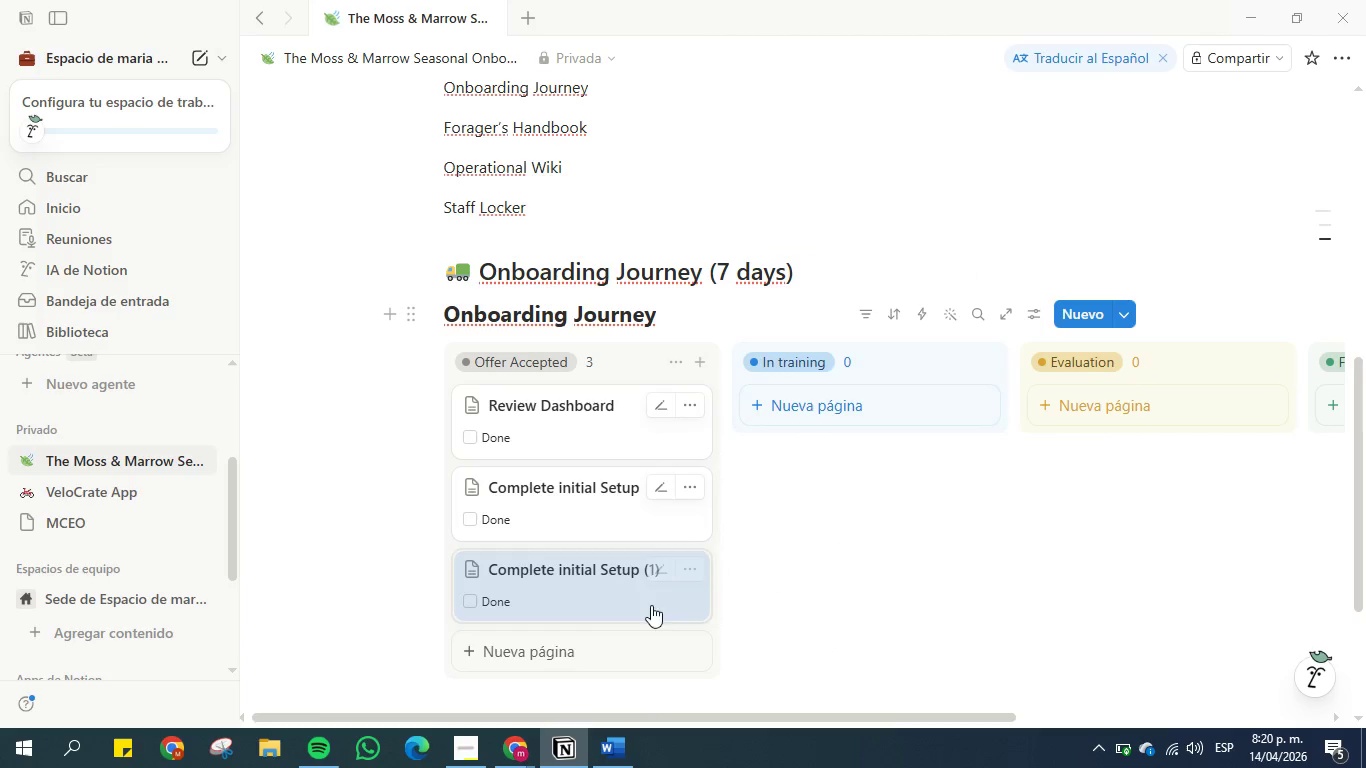 
left_click_drag(start_coordinate=[622, 593], to_coordinate=[900, 419])
 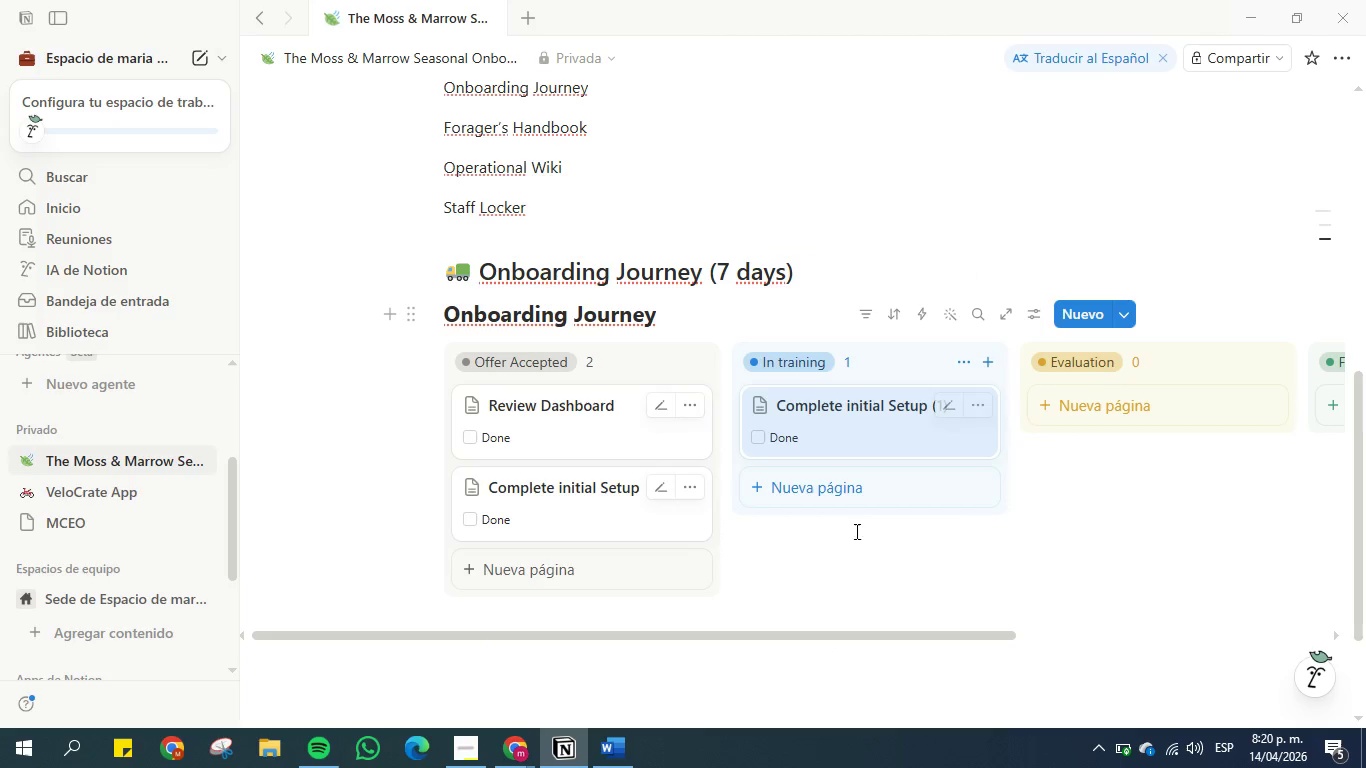 
left_click([841, 560])
 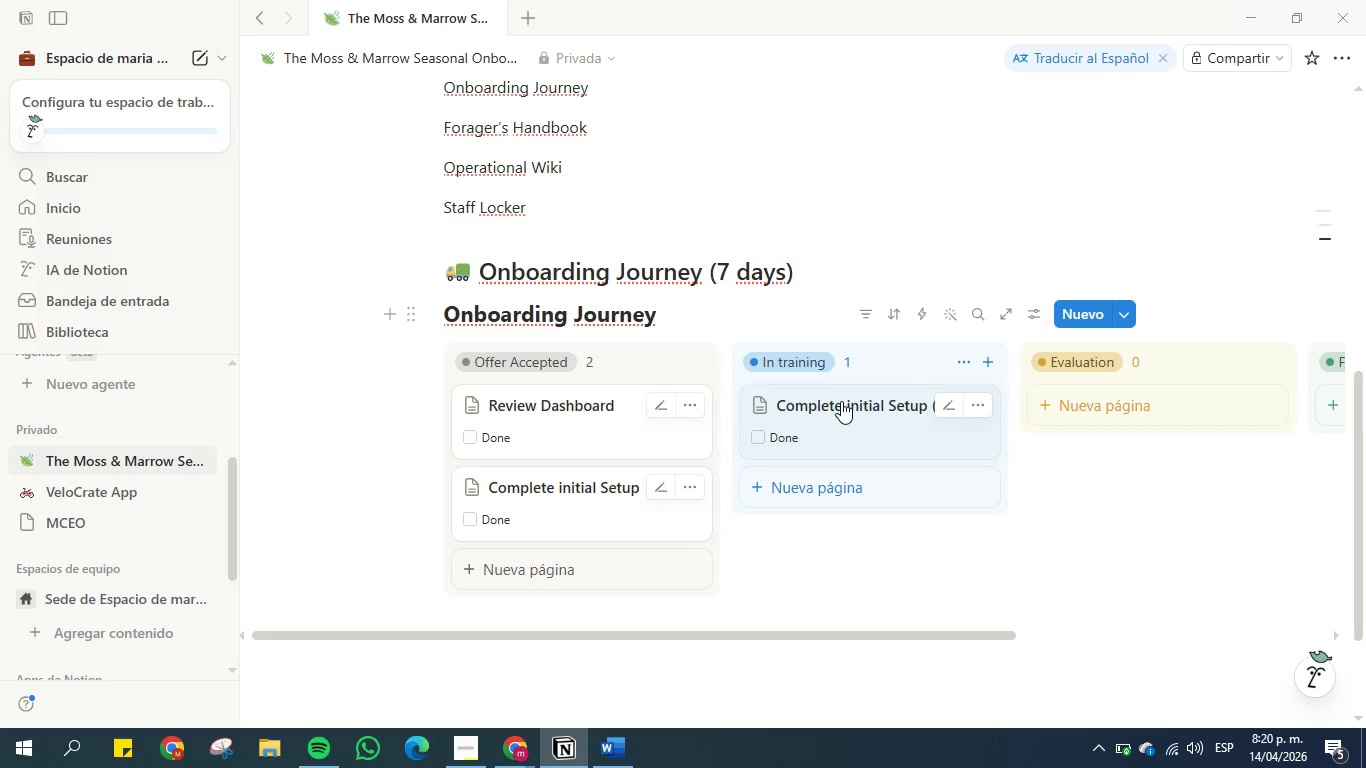 
double_click([841, 401])
 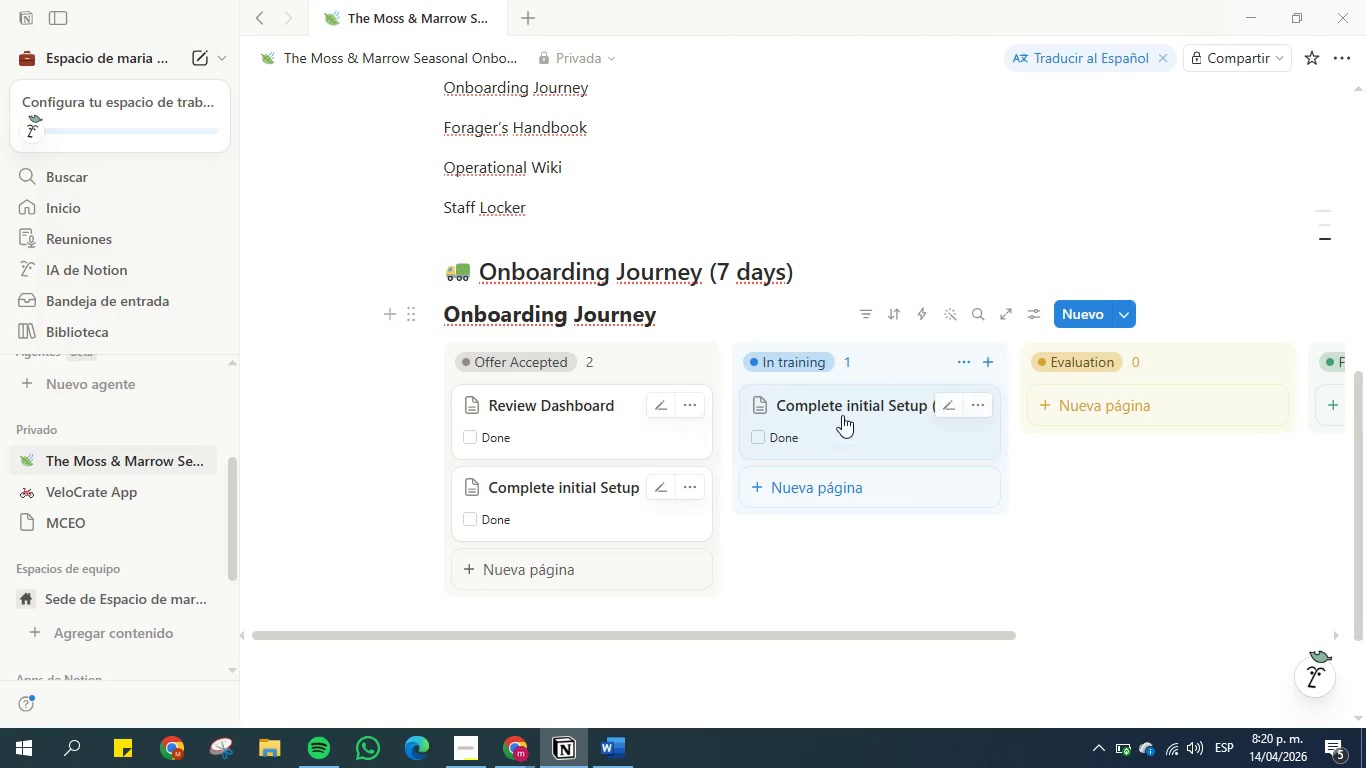 
left_click([842, 412])
 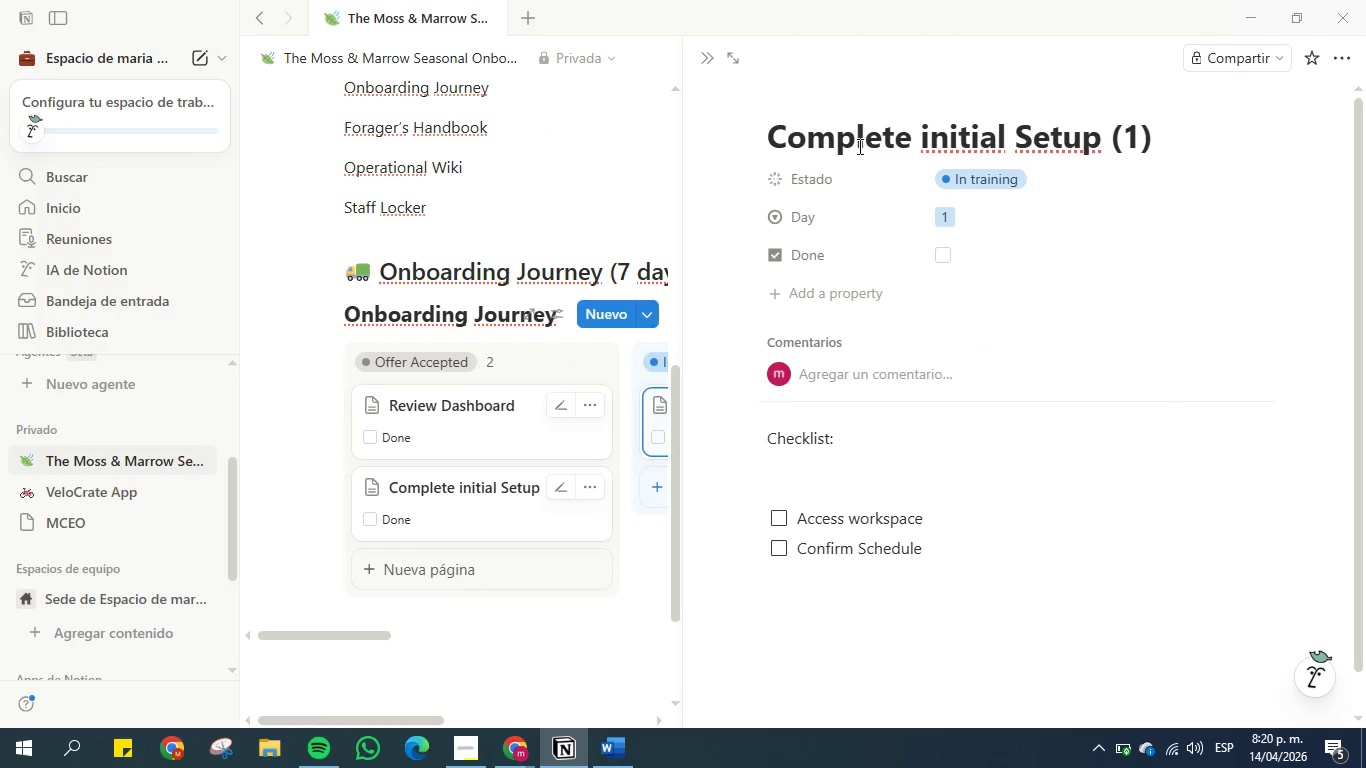 
double_click([857, 132])
 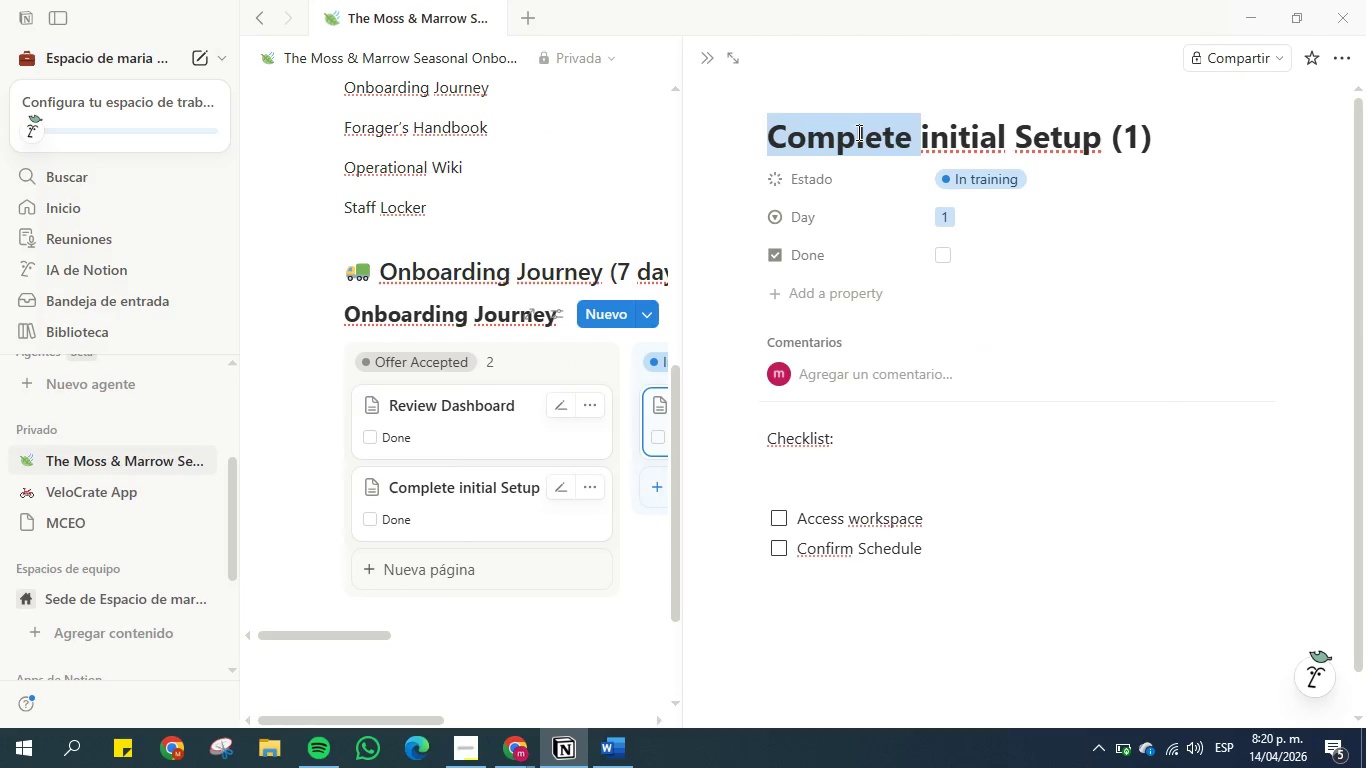 
double_click([857, 132])
 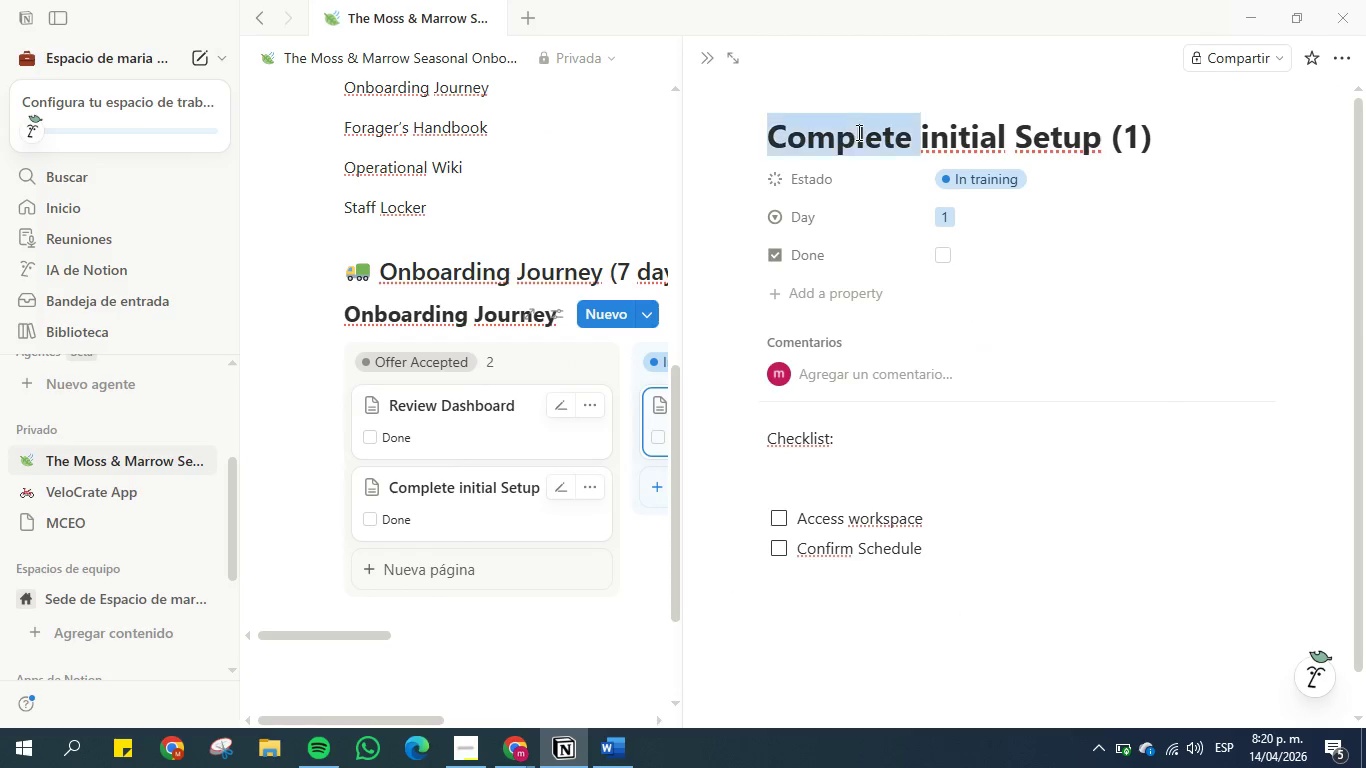 
triple_click([857, 132])
 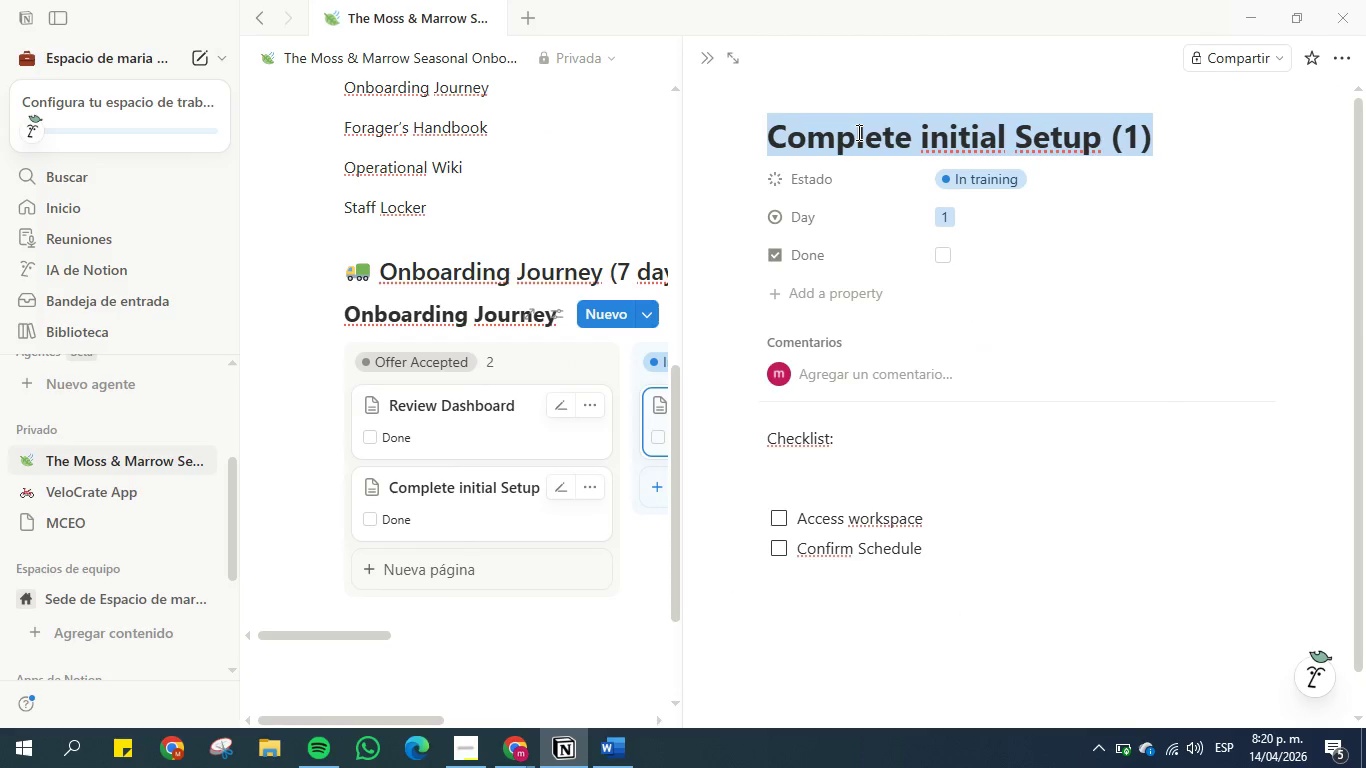 
type(Study Forager[s Handbook)
 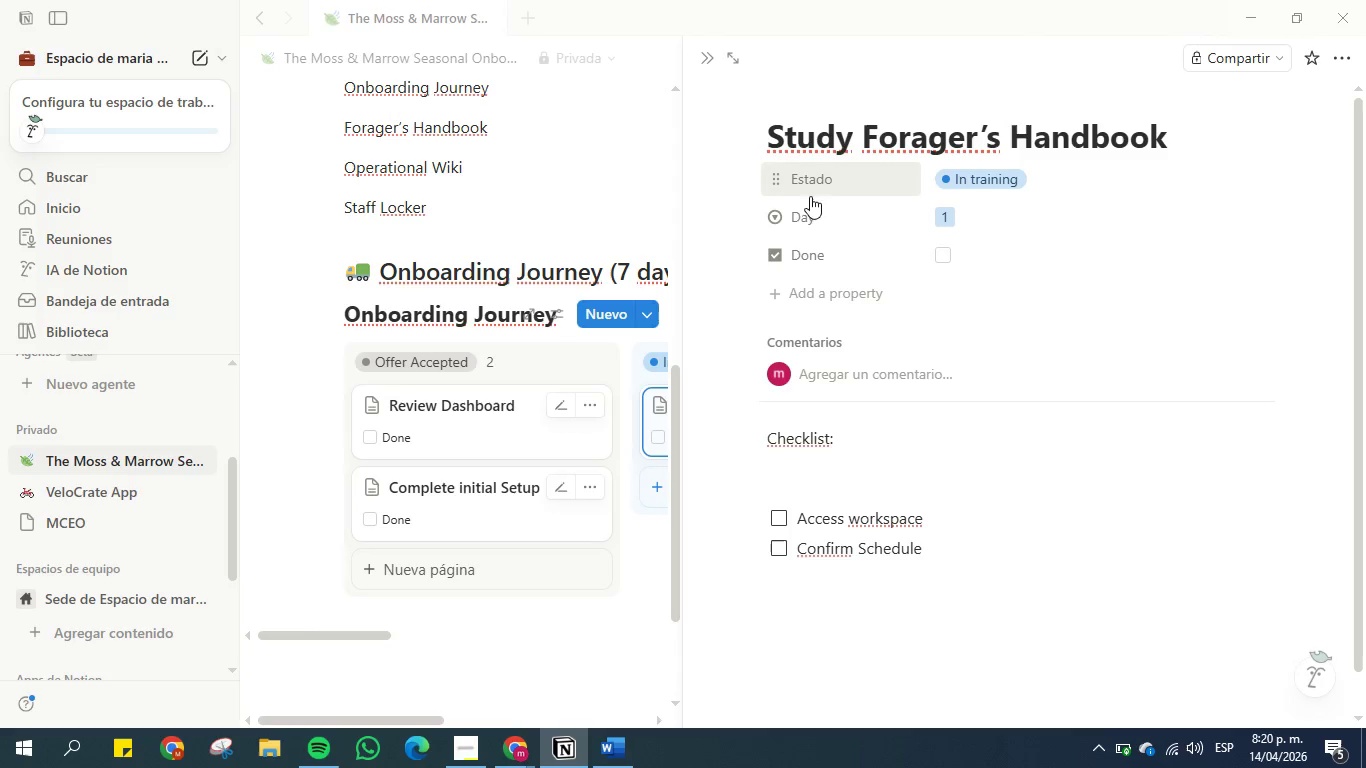 
left_click([949, 220])
 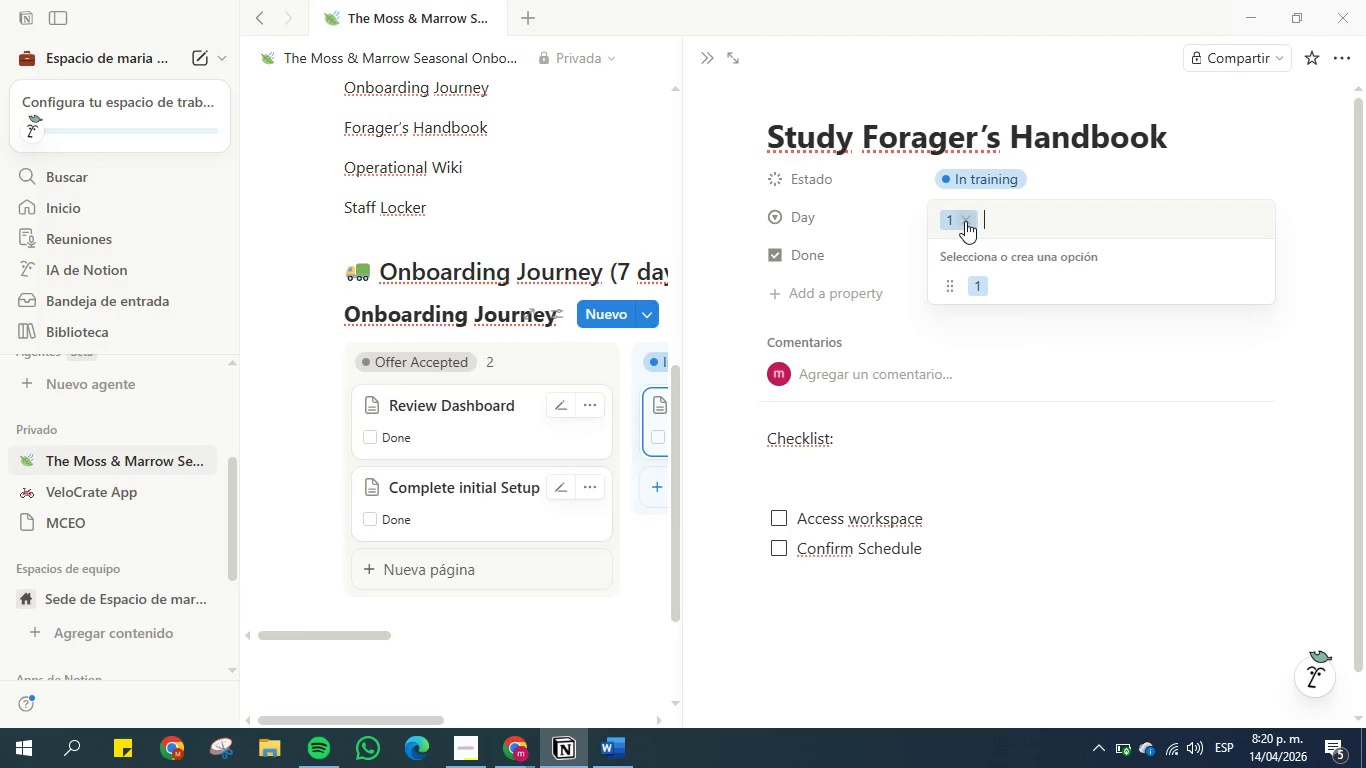 
left_click([965, 221])
 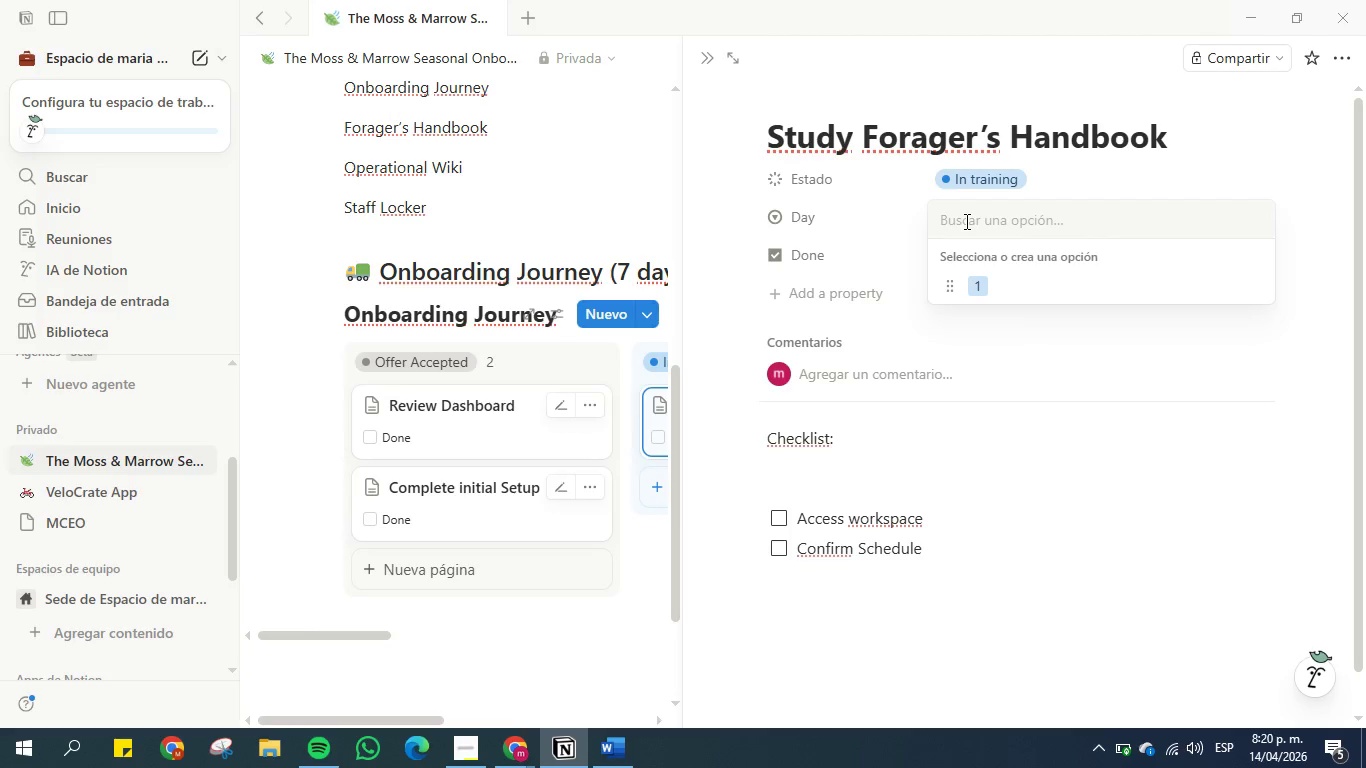 
key(2)
 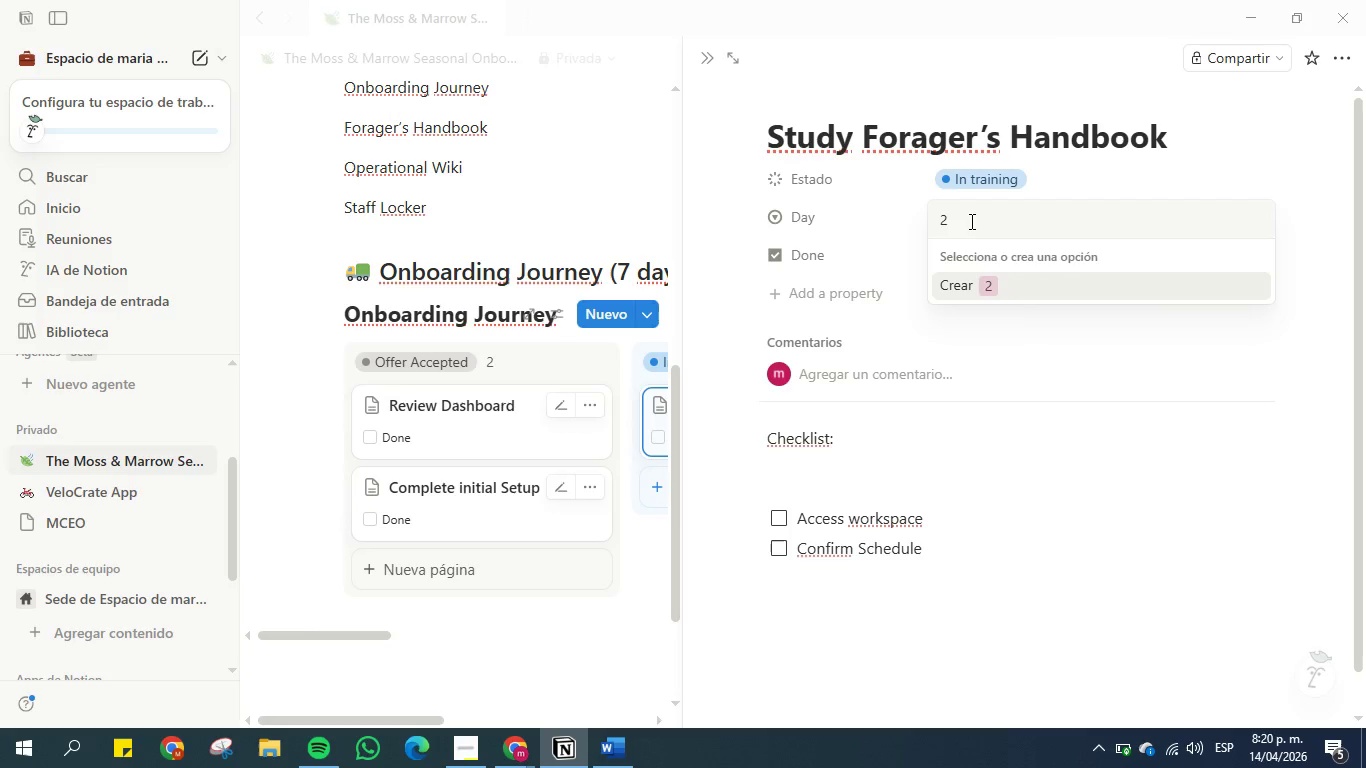 
key(Enter)
 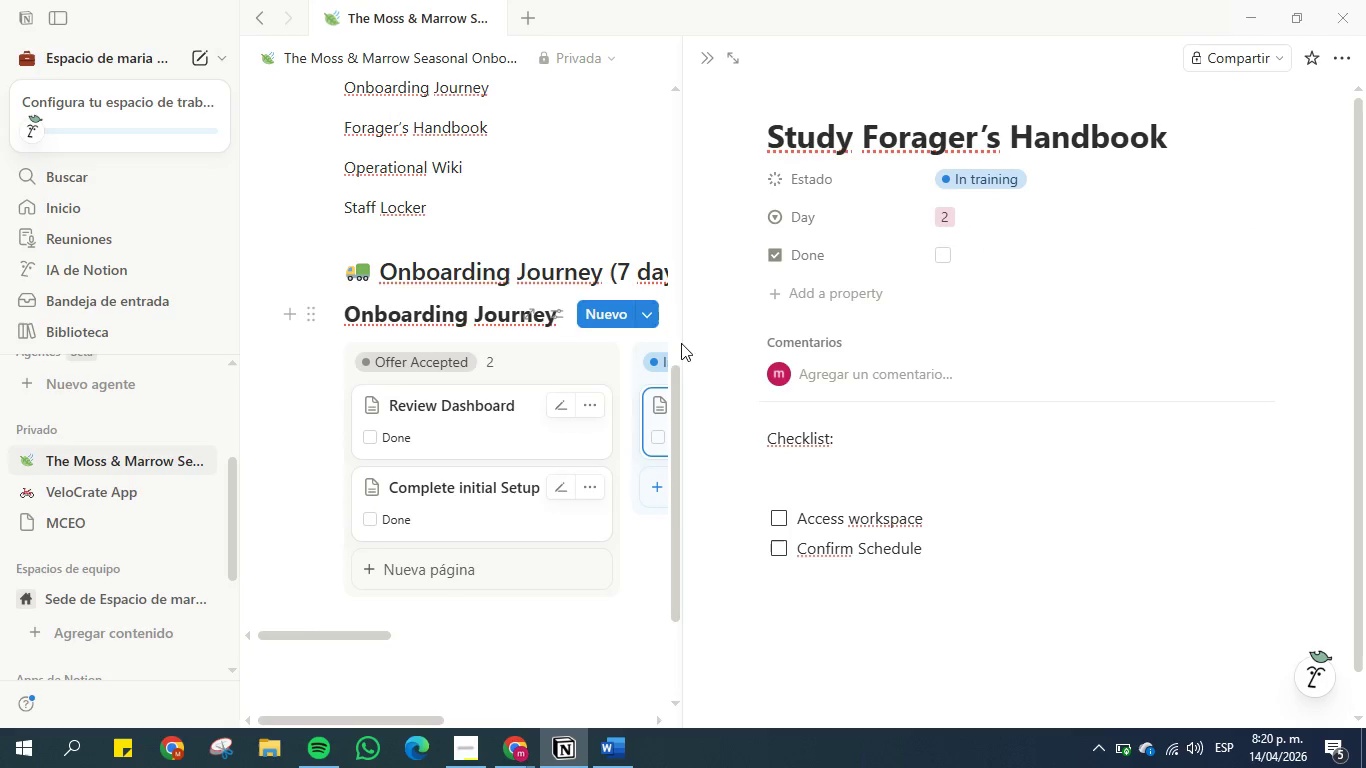 
wait(9.91)
 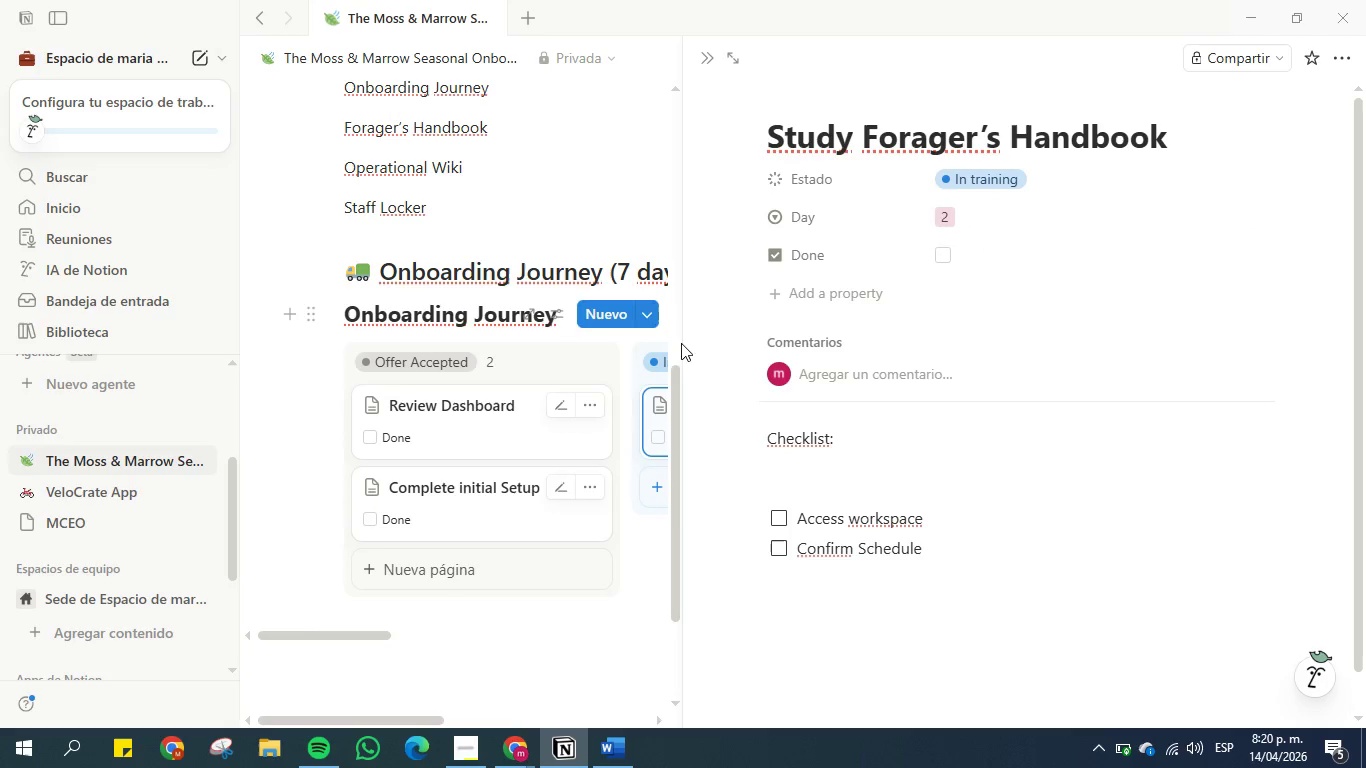 
left_click_drag(start_coordinate=[946, 504], to_coordinate=[798, 514])
 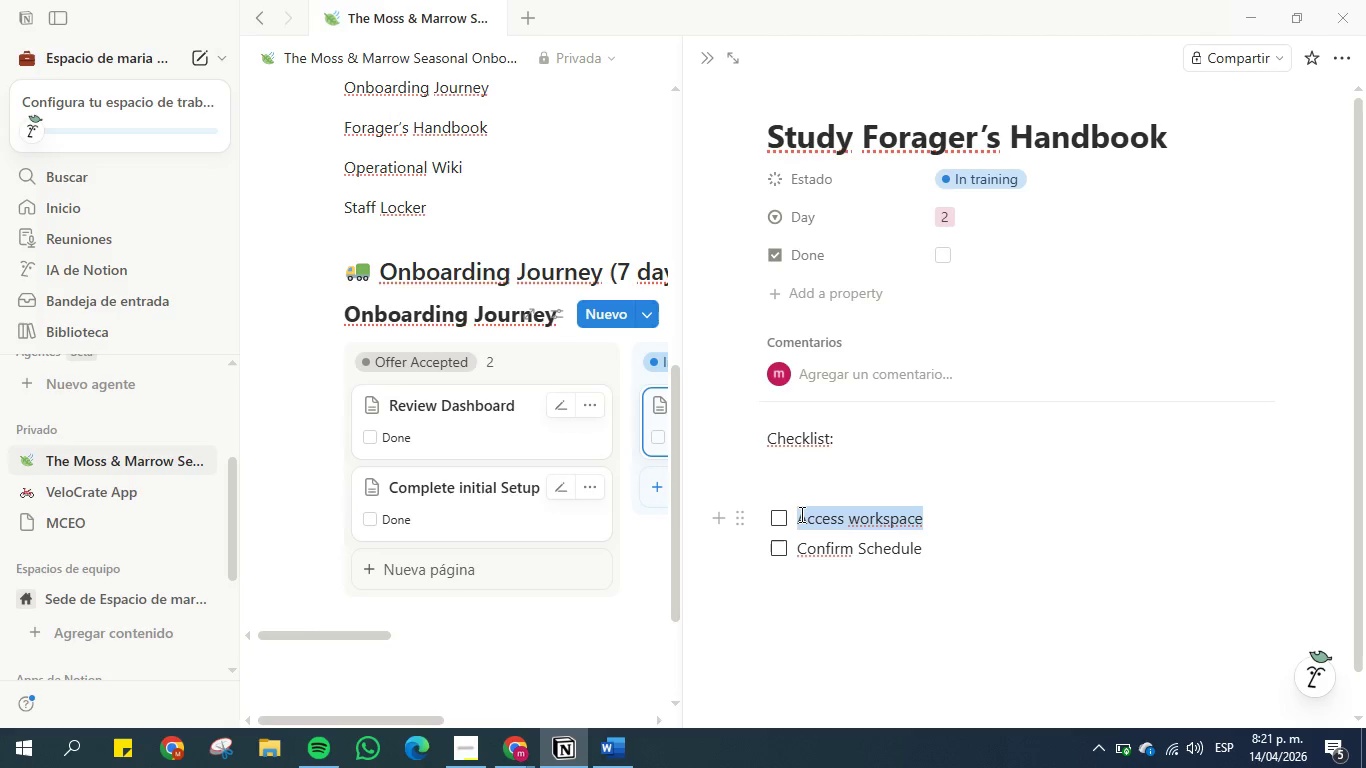 
type(Reviw ingredients)
 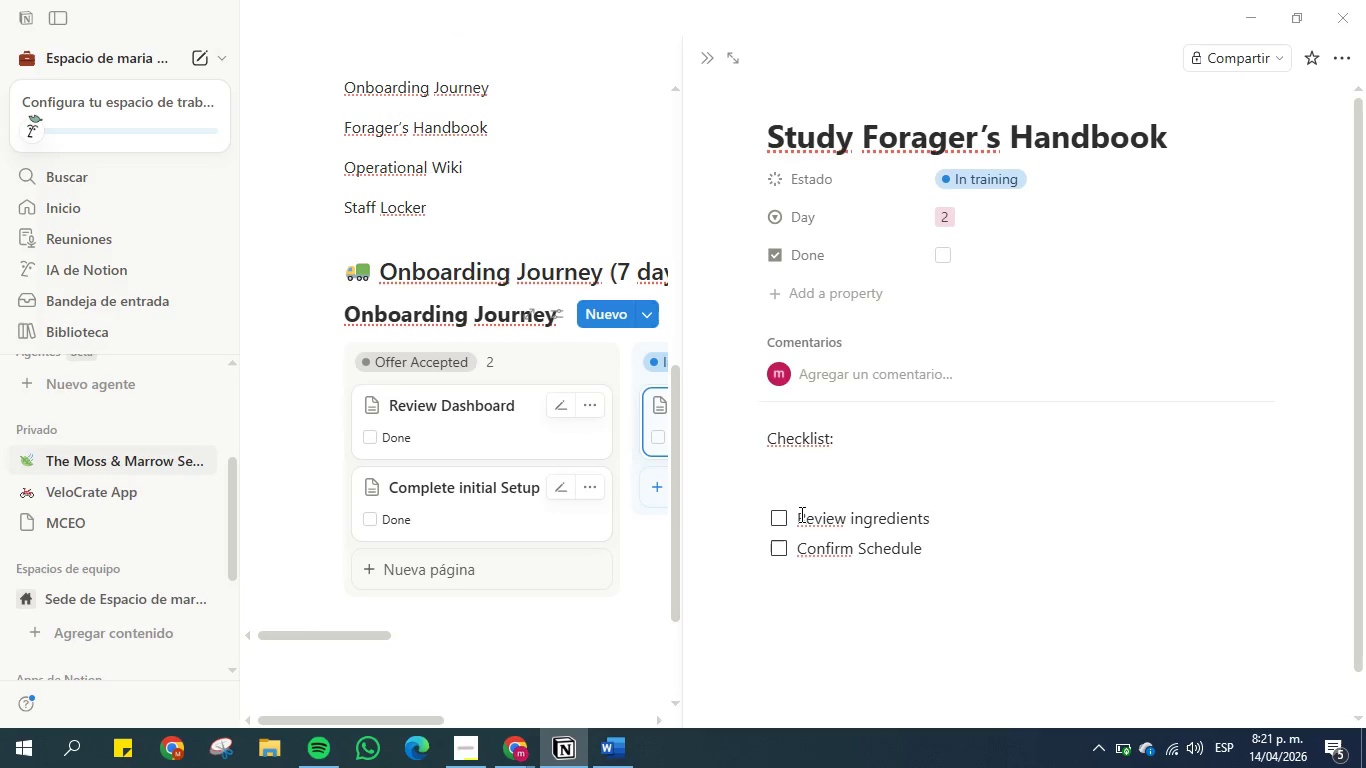 
left_click([899, 555])
 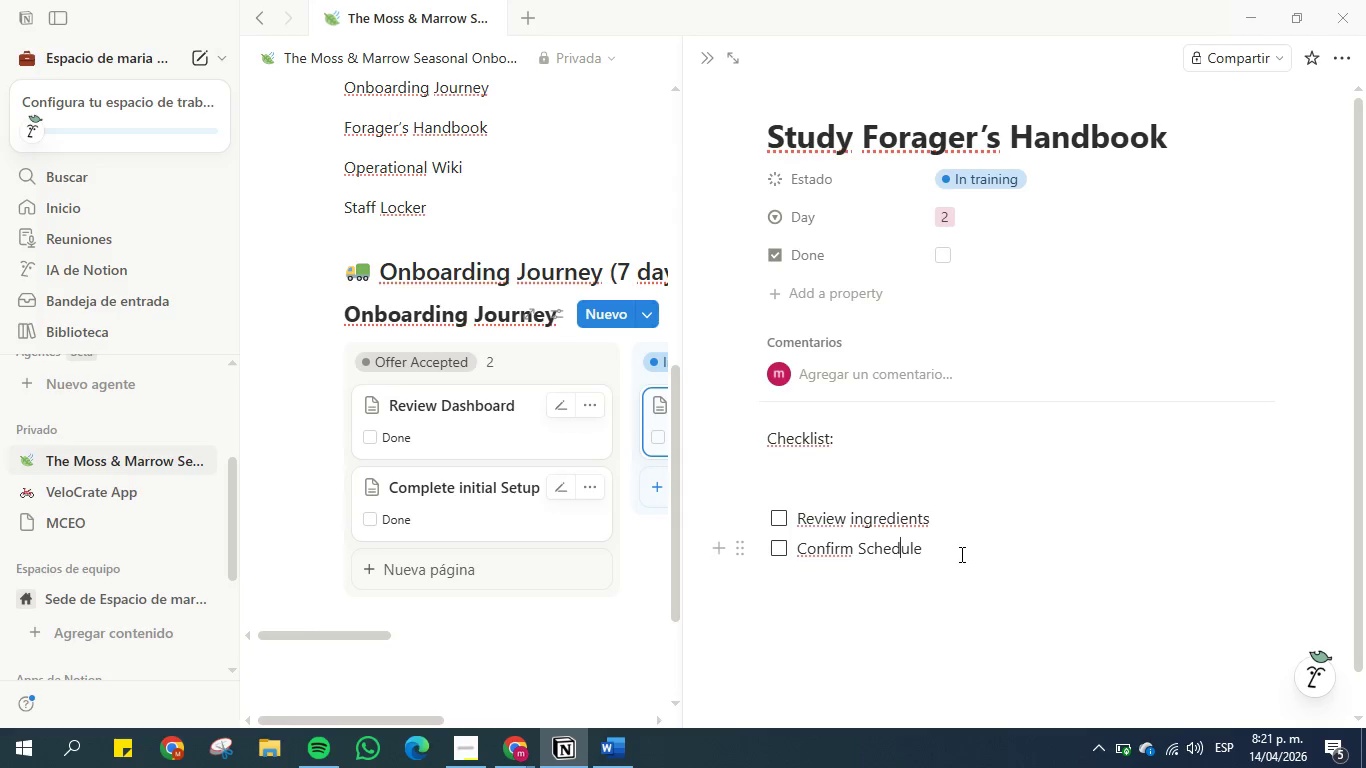 
left_click_drag(start_coordinate=[960, 554], to_coordinate=[797, 552])
 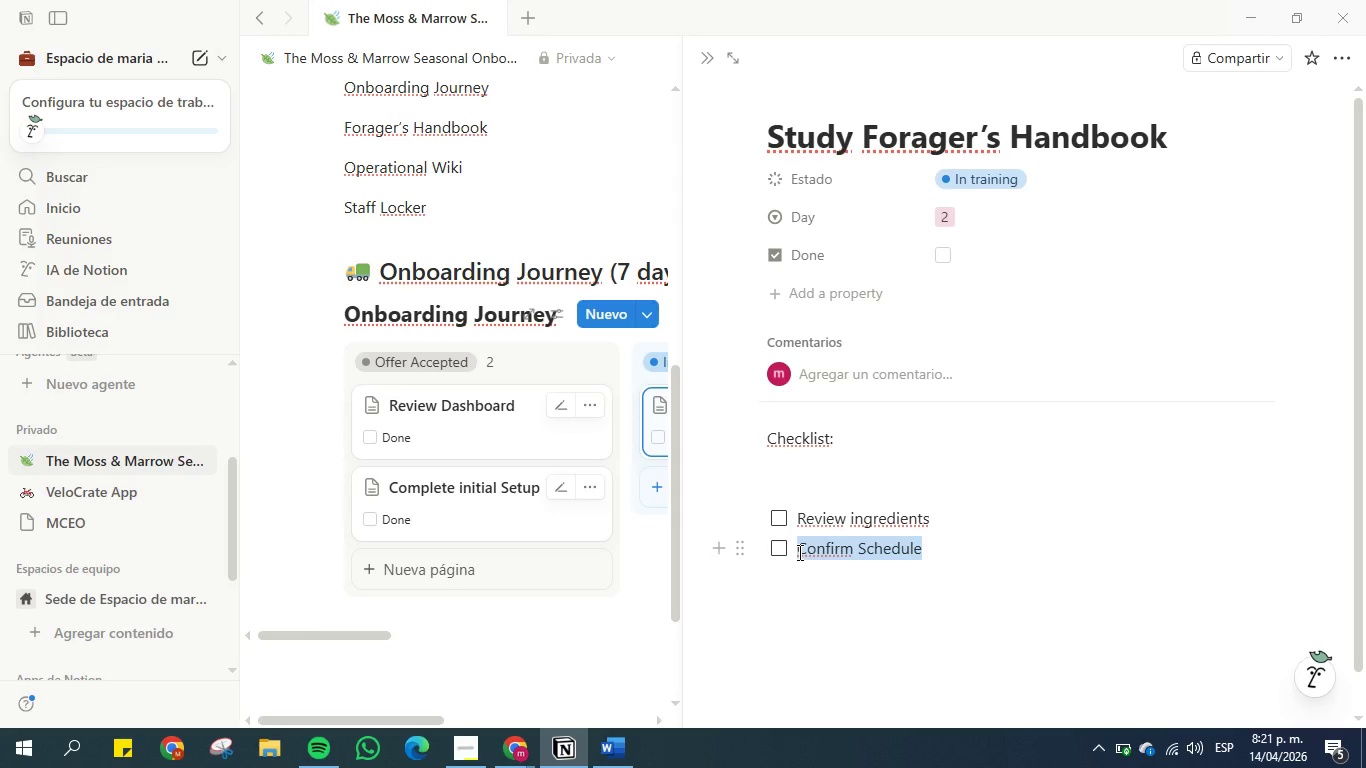 
type(Understand storage)
 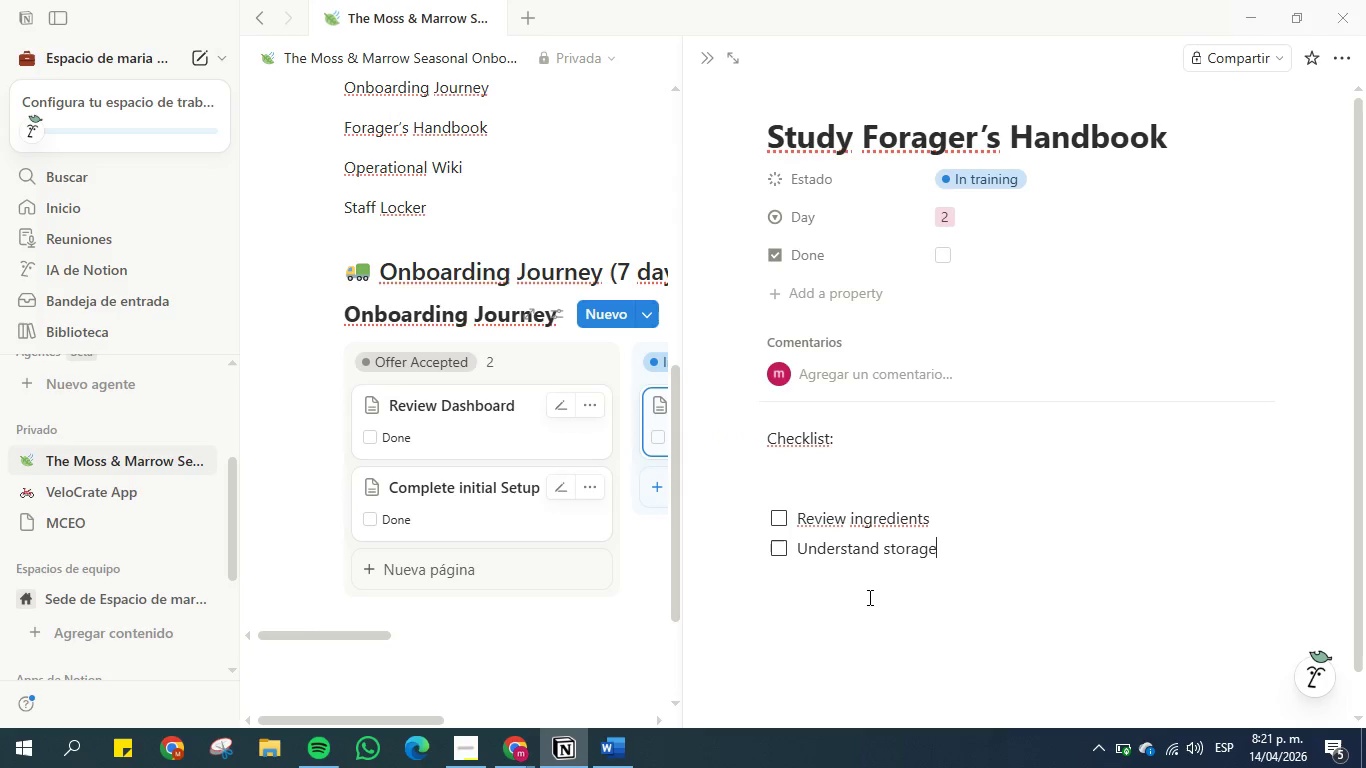 
wait(7.72)
 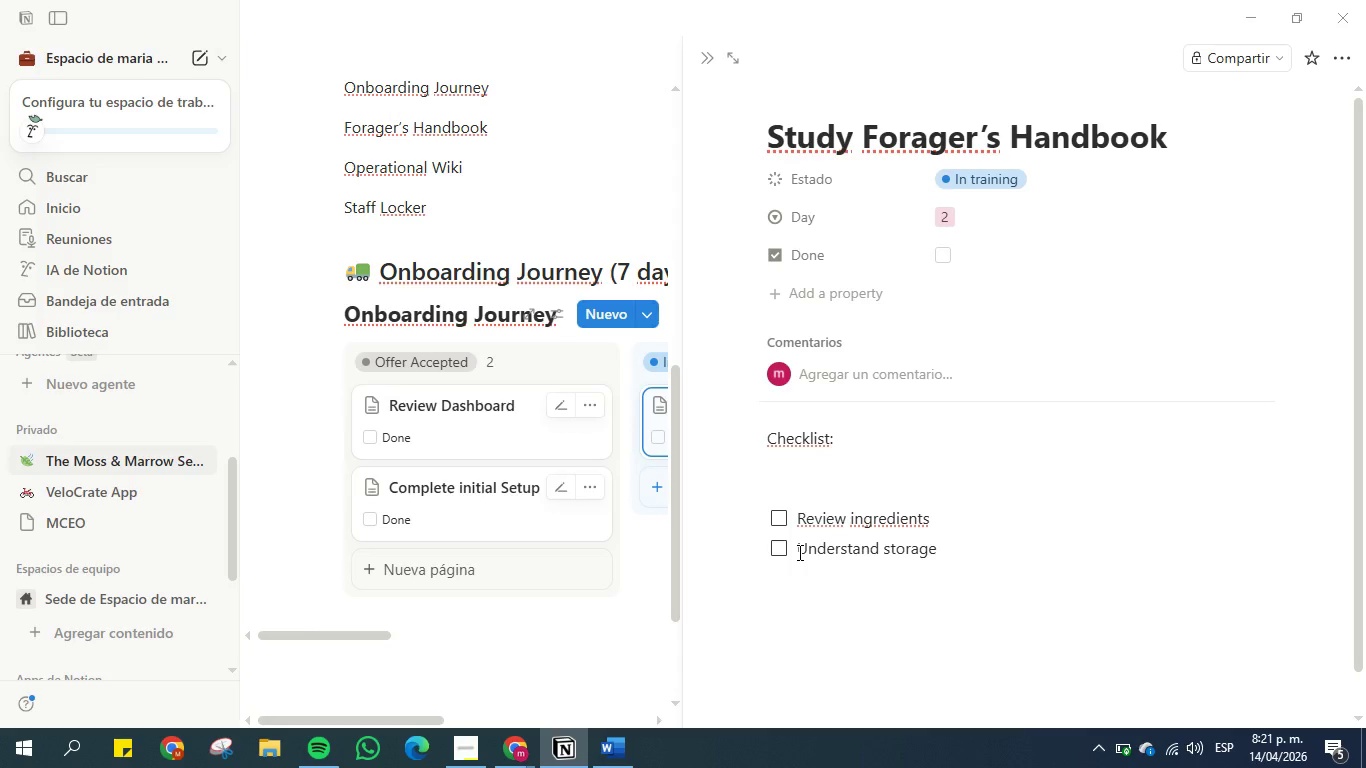 
left_click([705, 54])
 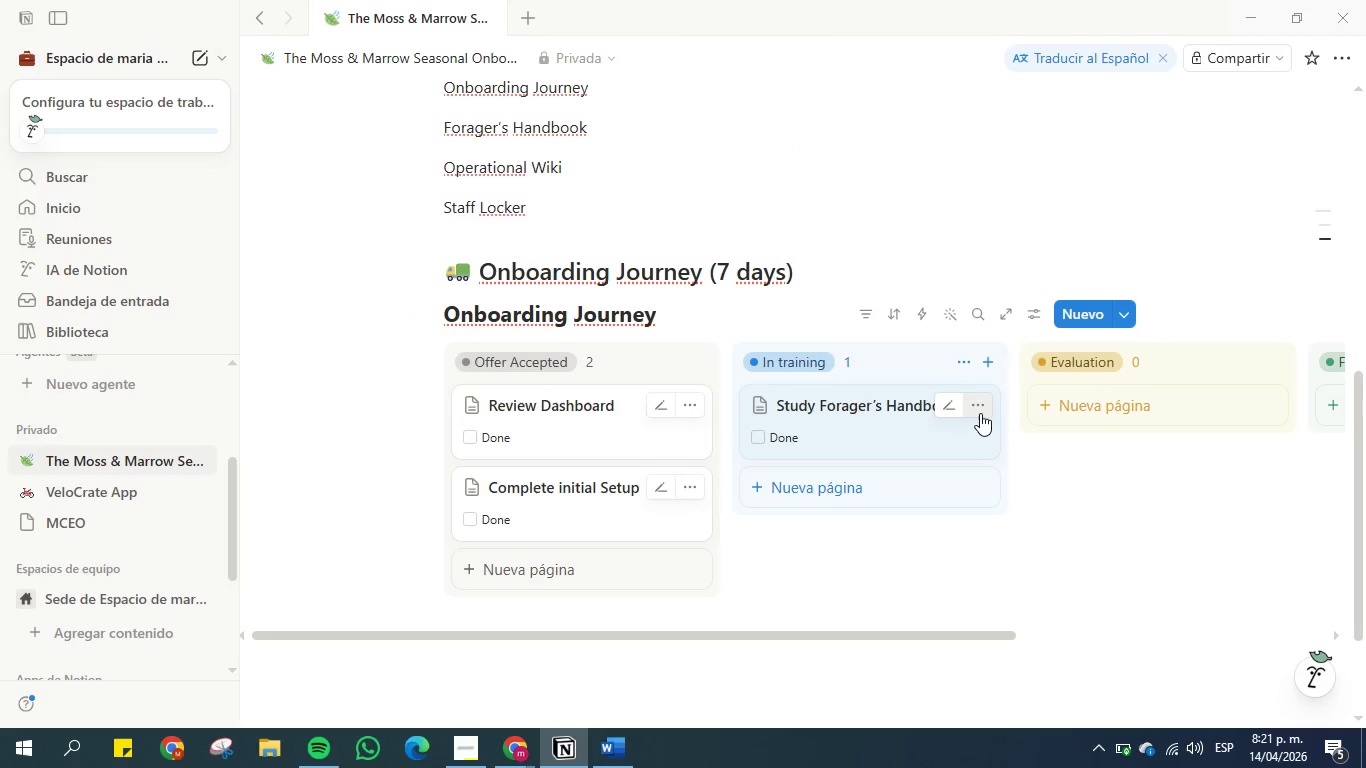 
left_click([980, 405])
 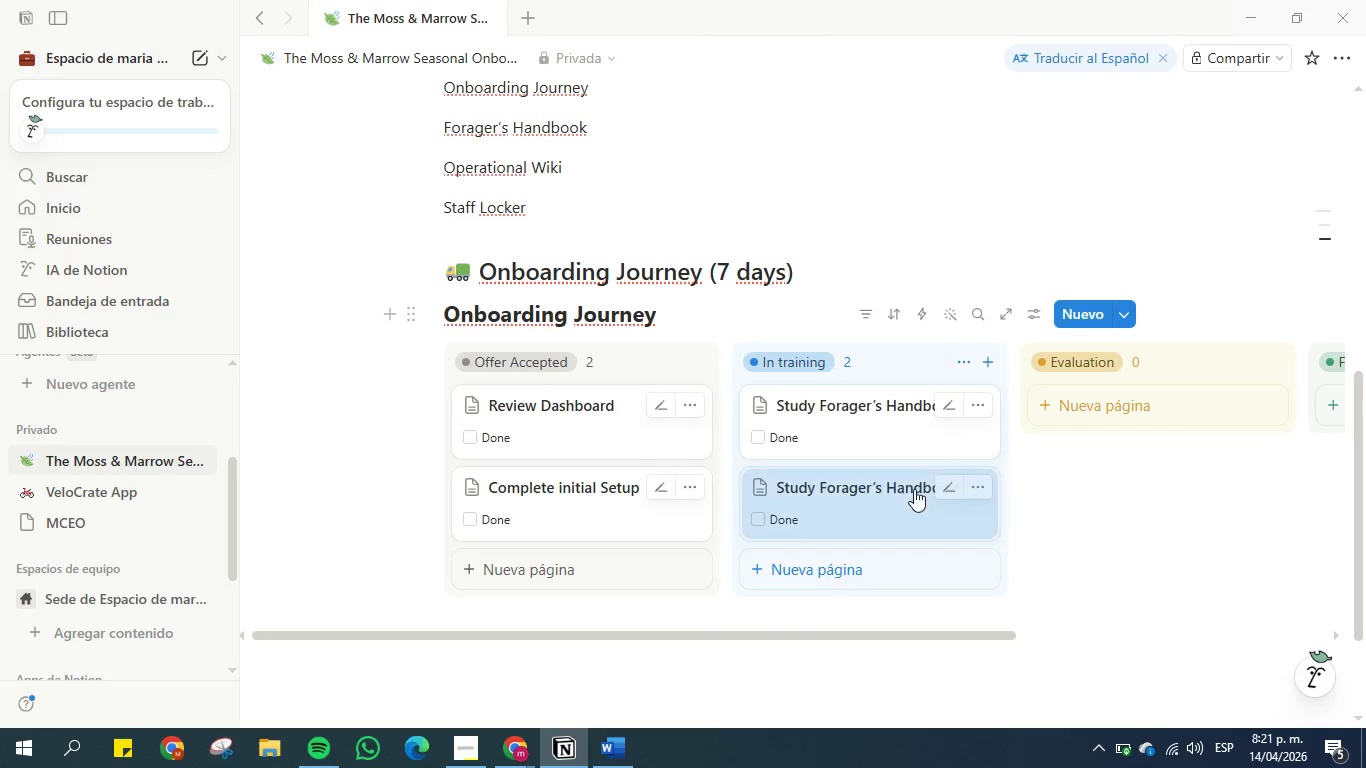 
double_click([870, 482])
 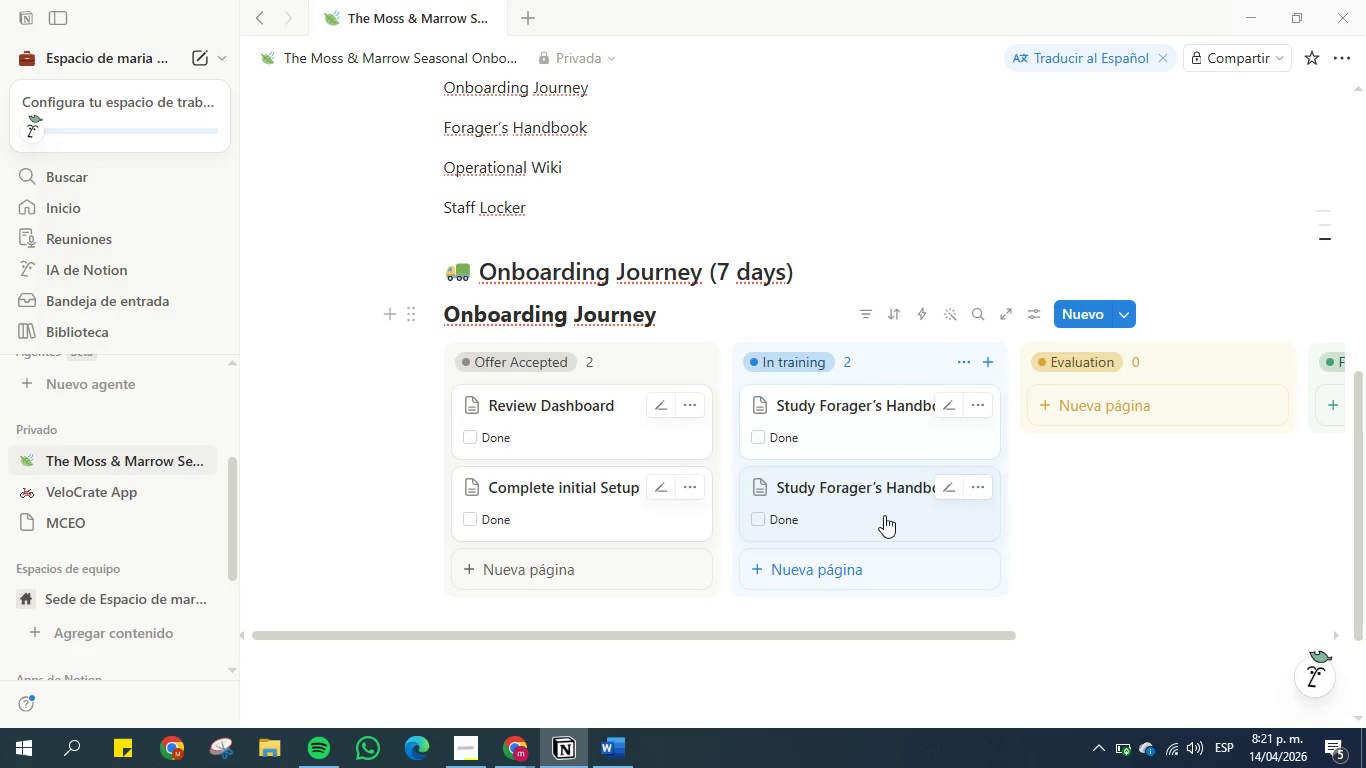 
left_click([870, 484])
 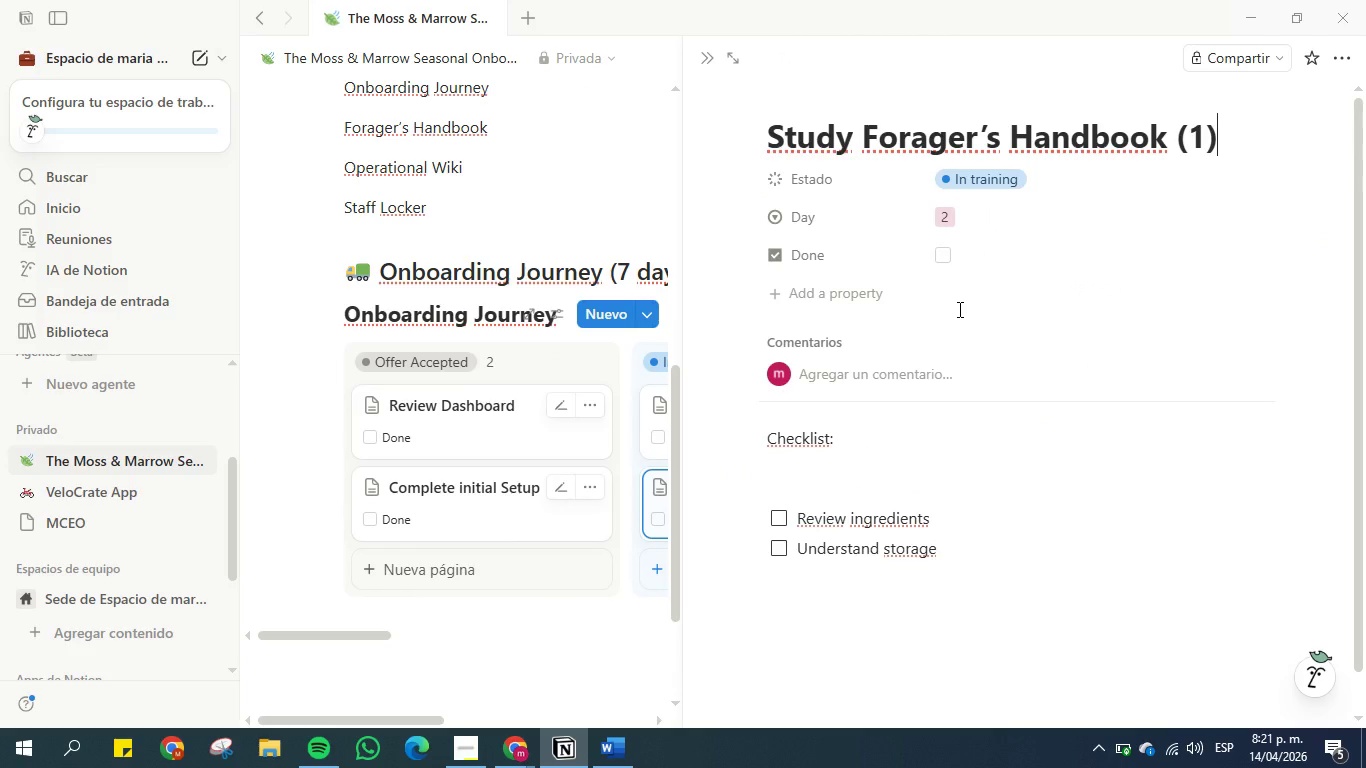 
wait(12.94)
 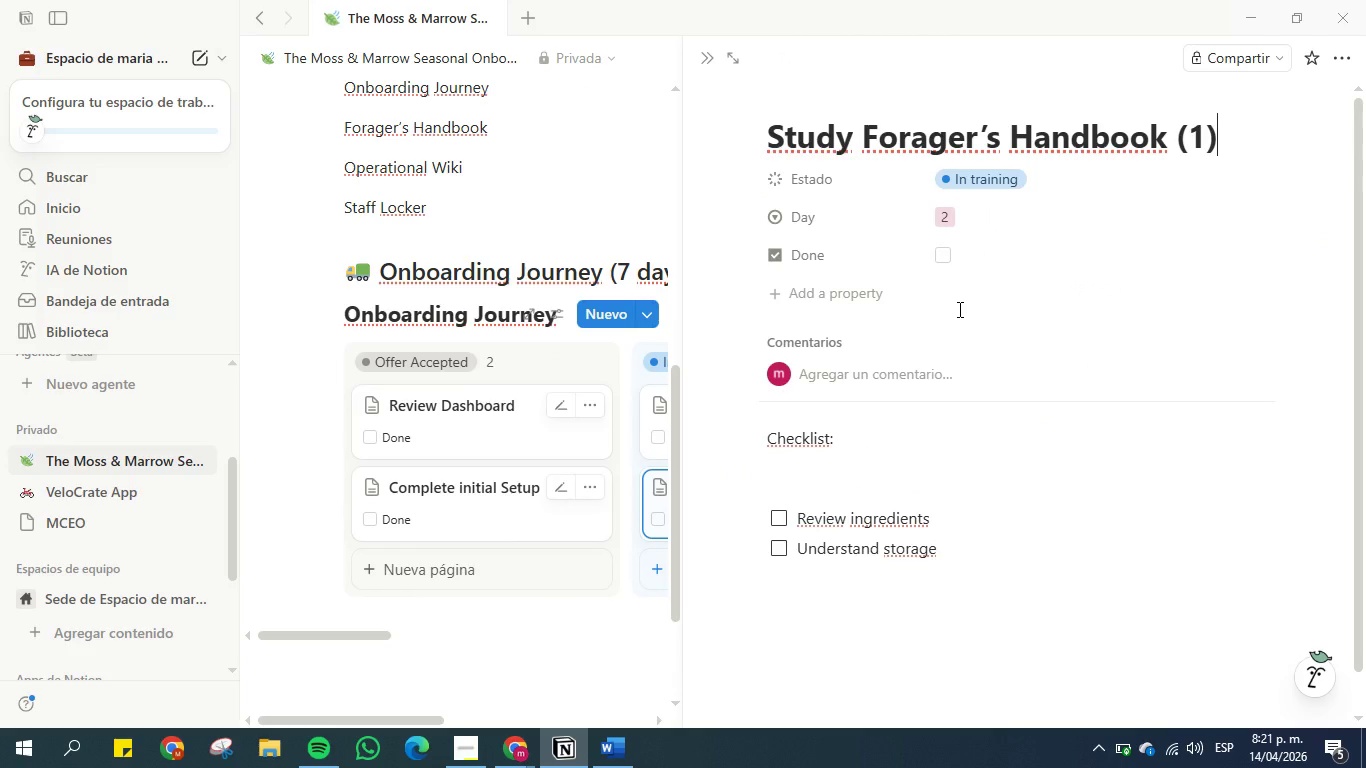 
left_click([954, 221])
 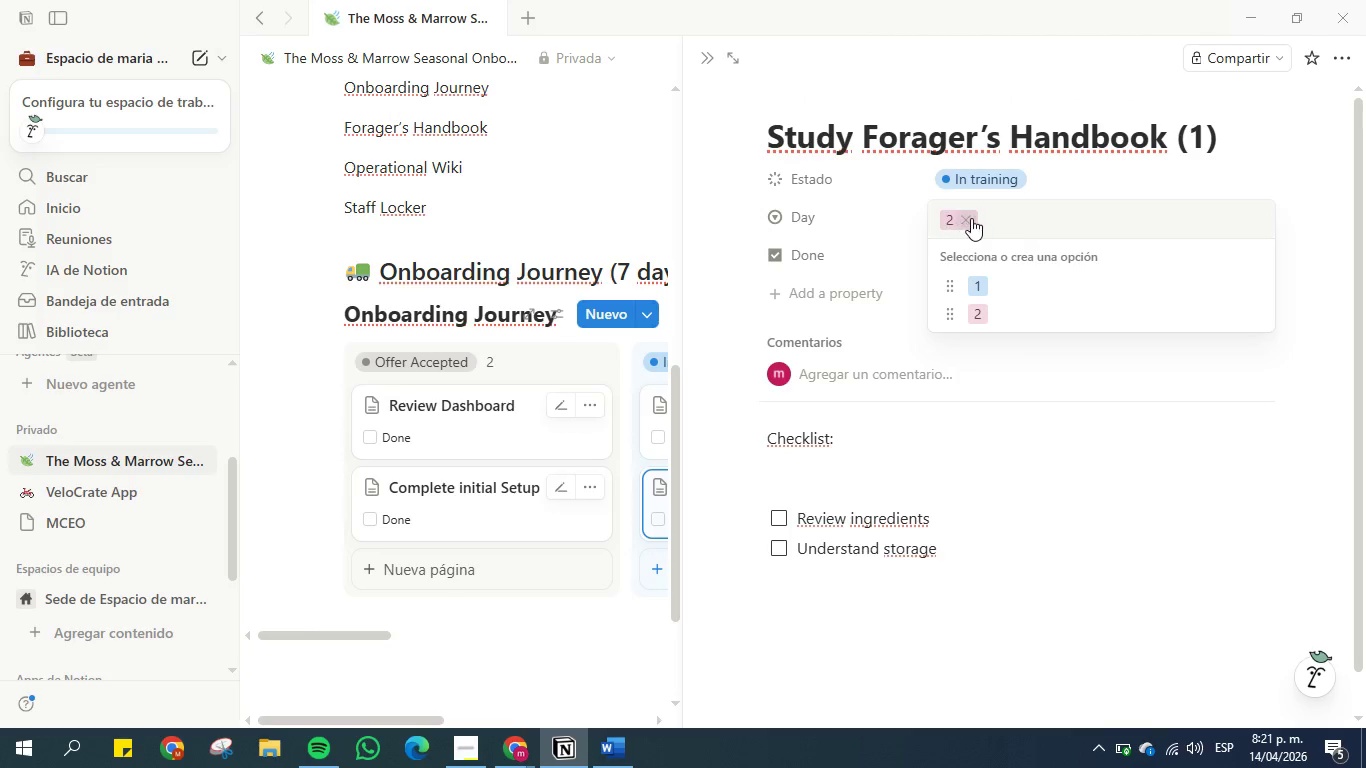 
left_click([972, 218])
 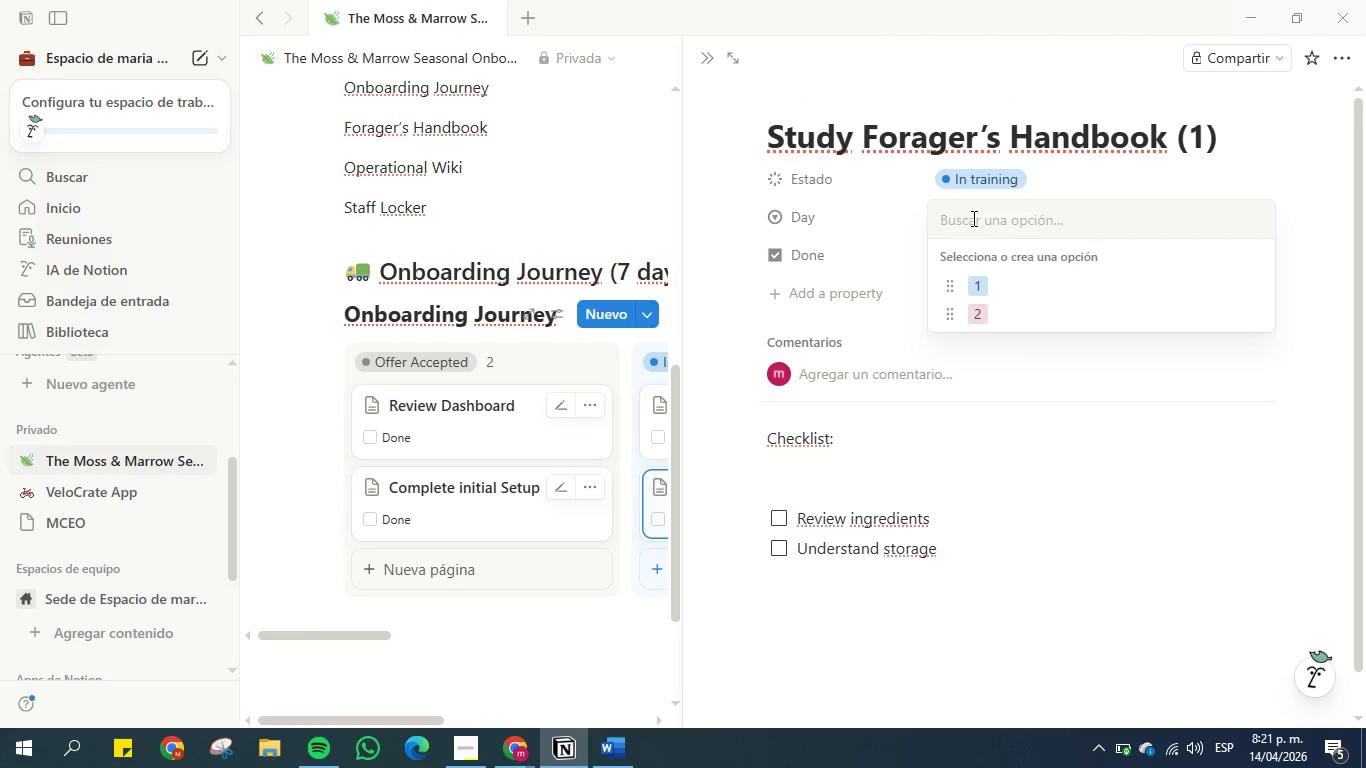 
key(3)
 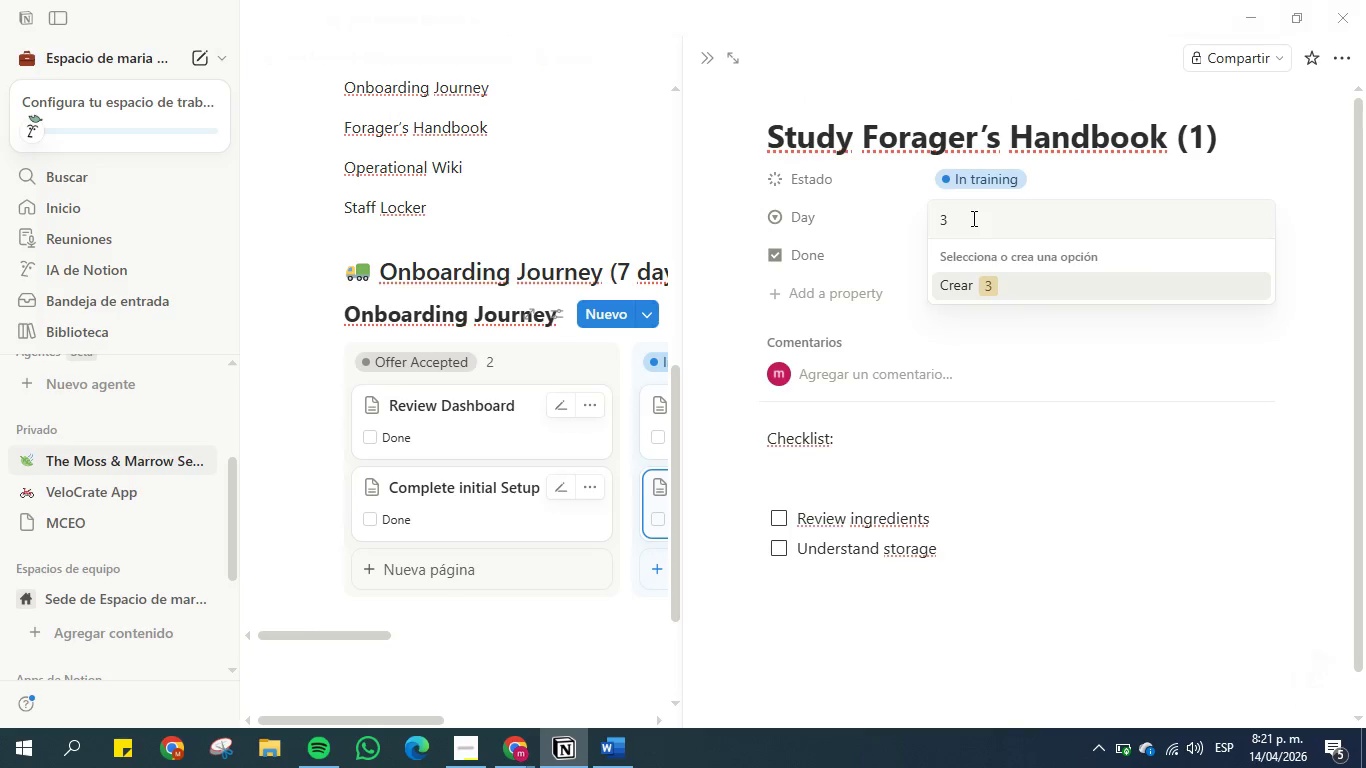 
key(Enter)
 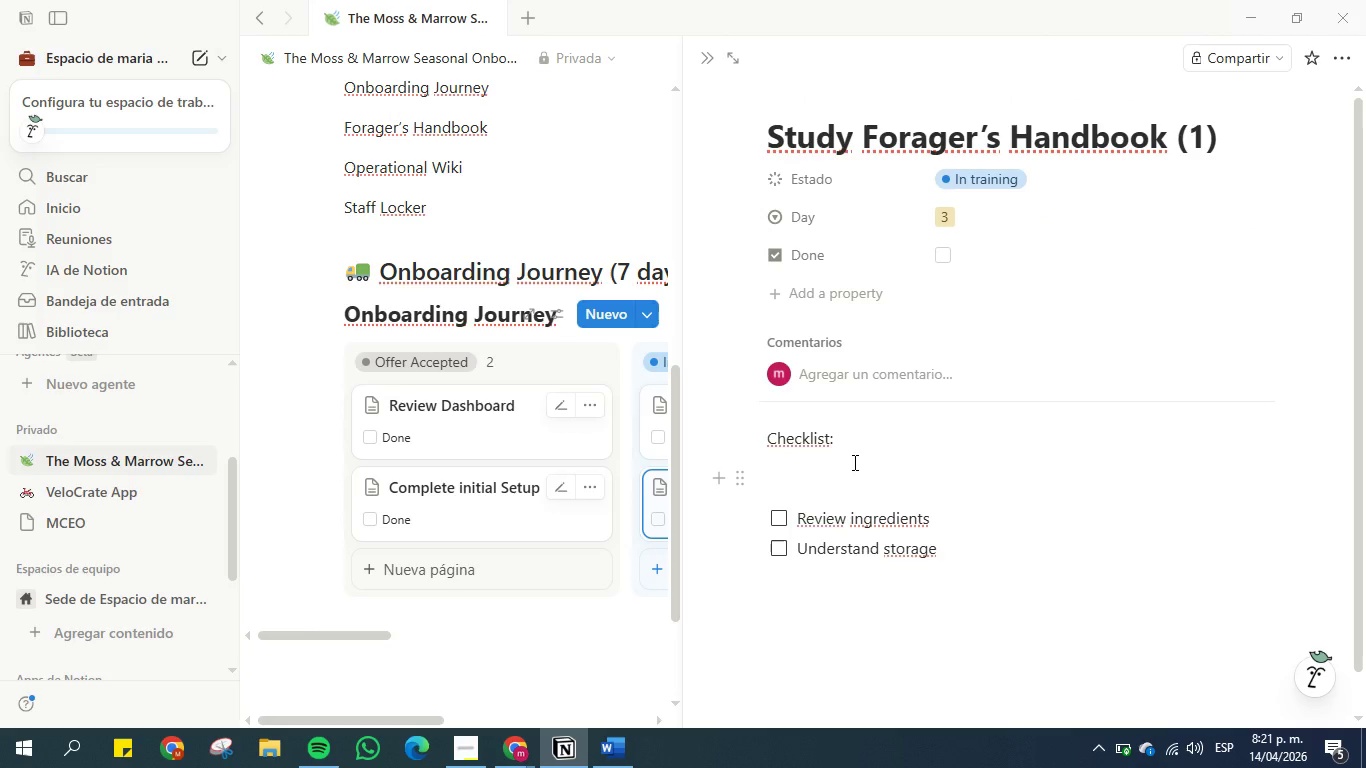 
wait(5.14)
 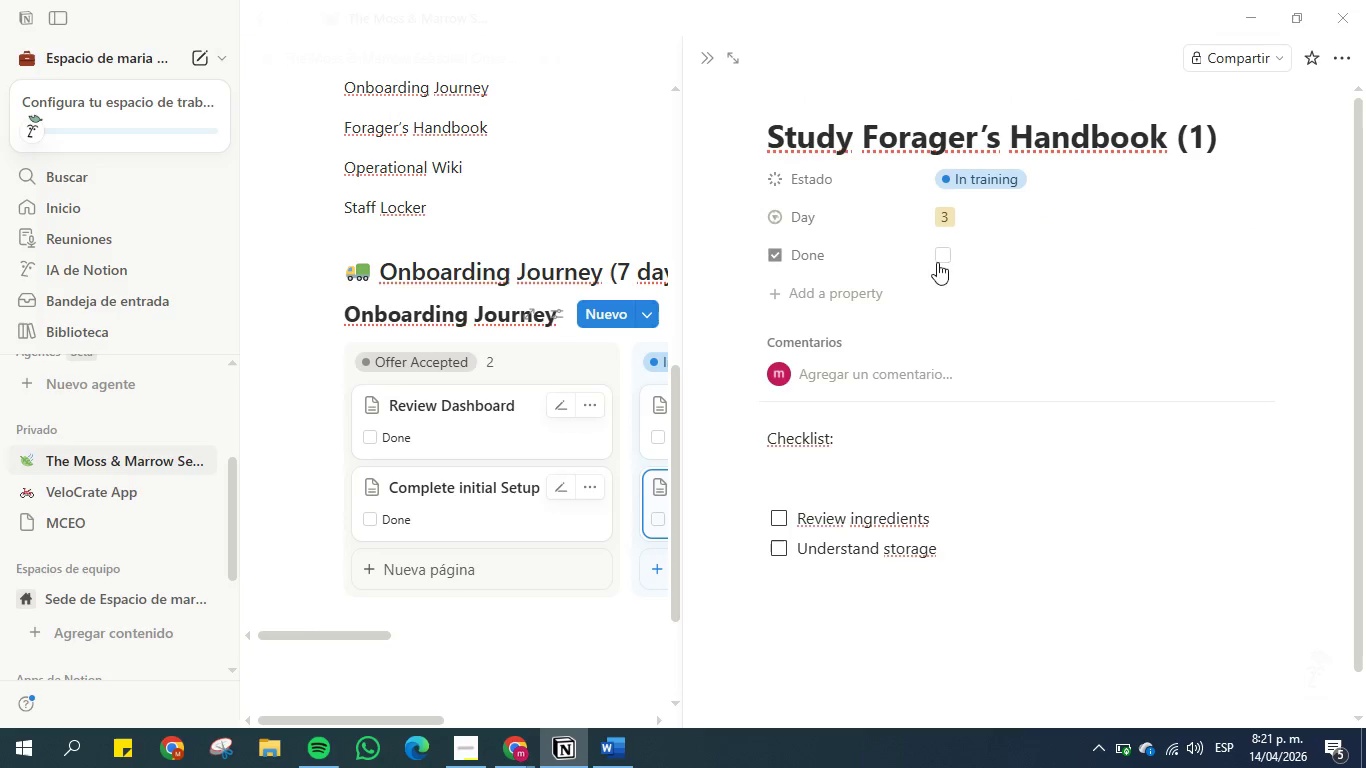 
double_click([835, 144])
 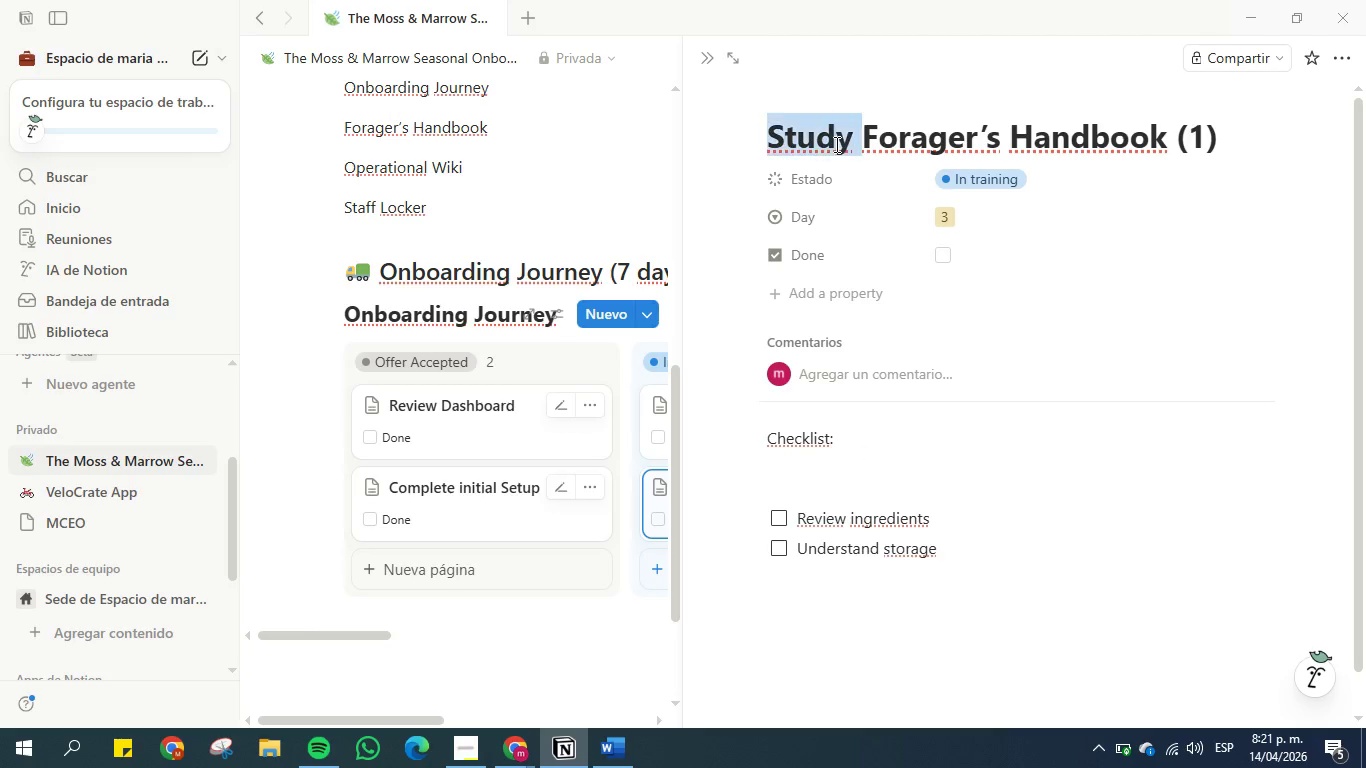 
triple_click([835, 144])
 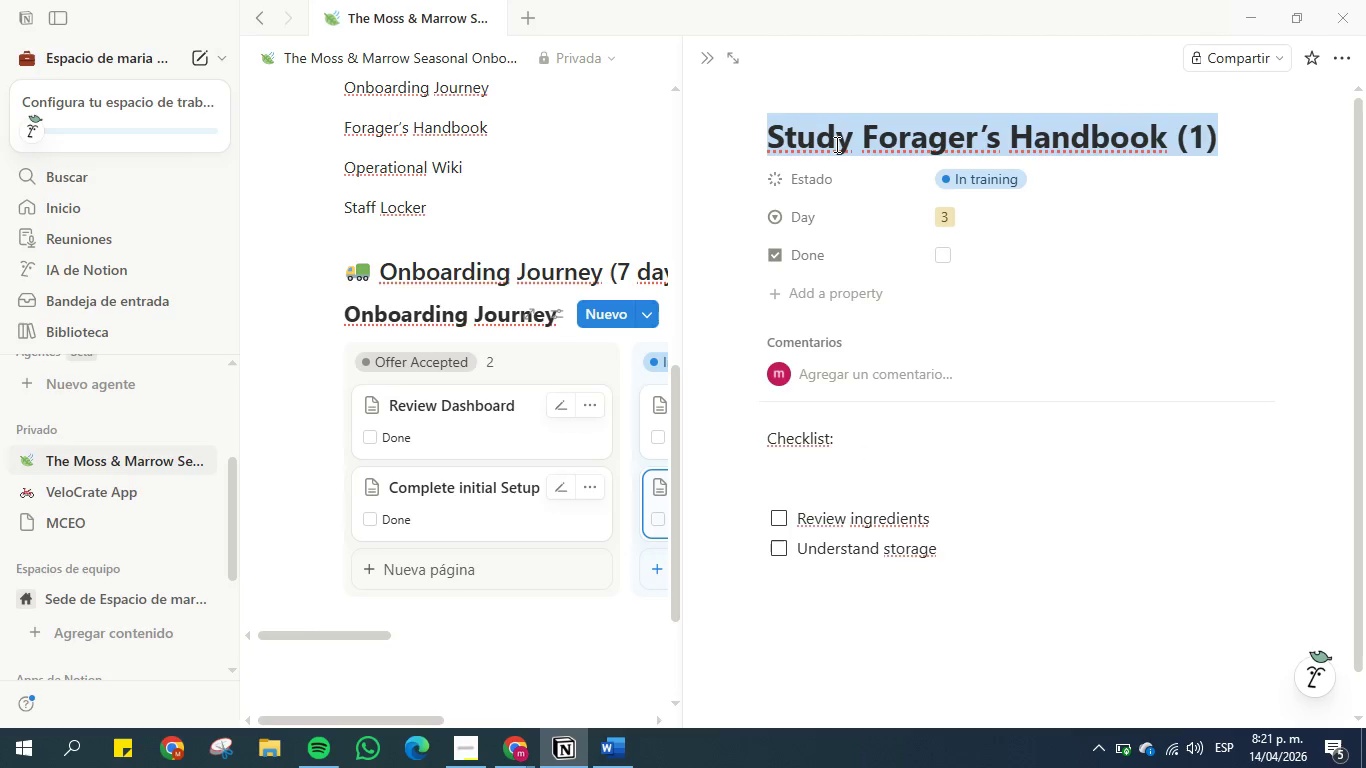 
type(Food safety certificaton)
 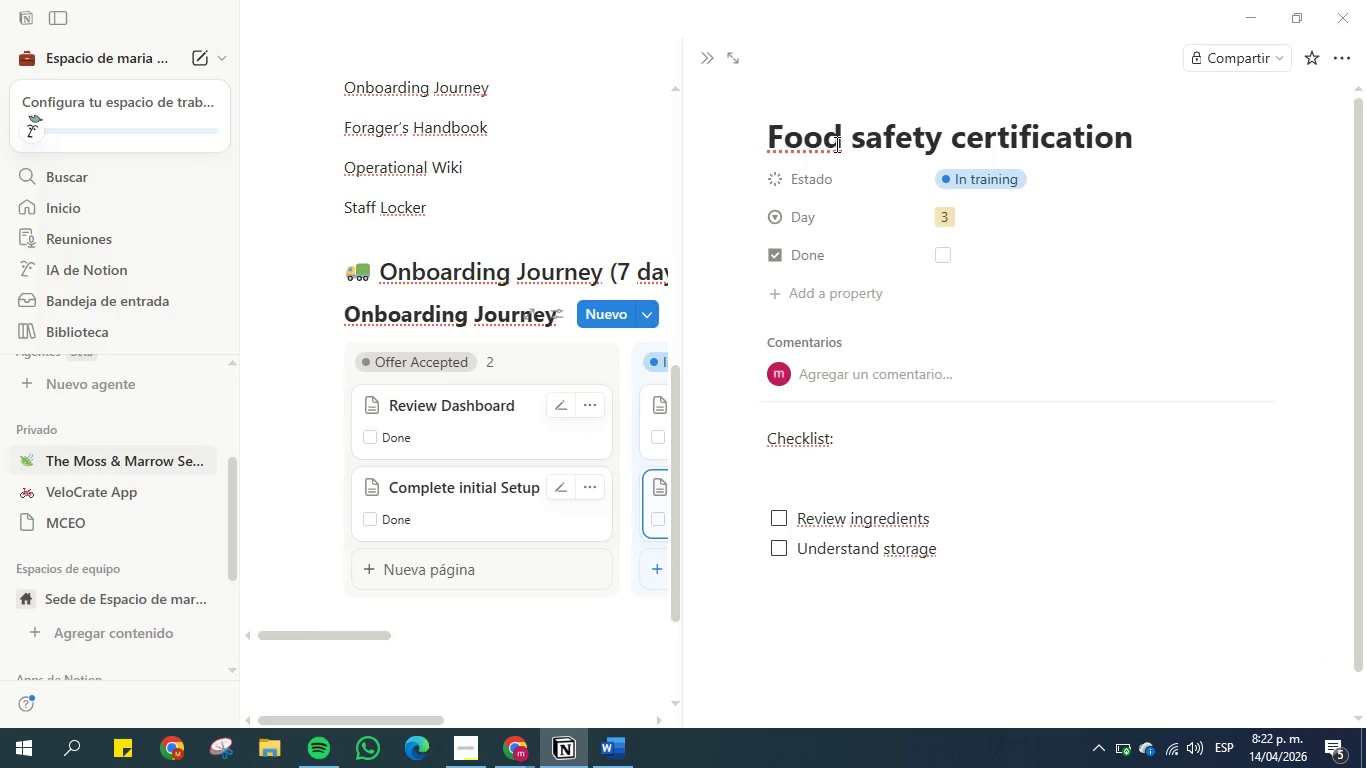 
hold_key(key=I, duration=0.36)
 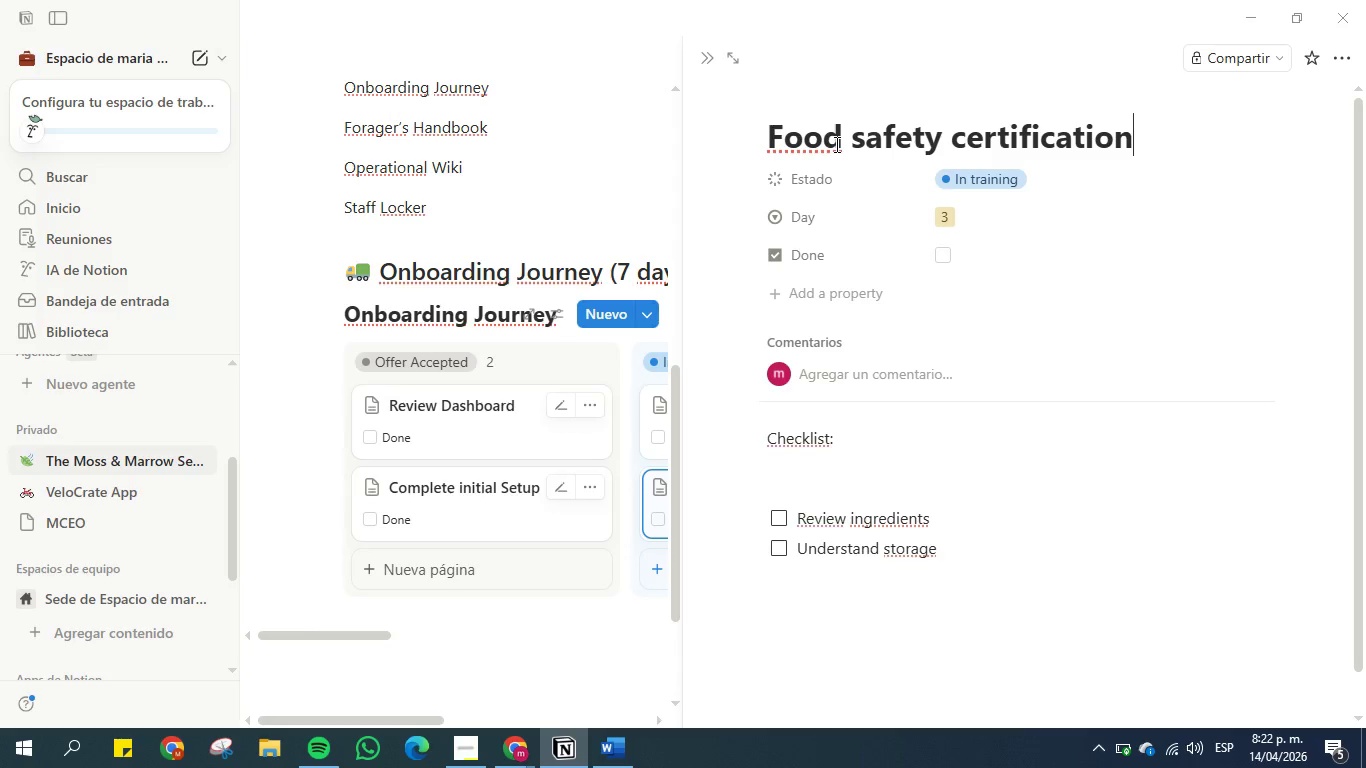 
wait(8.08)
 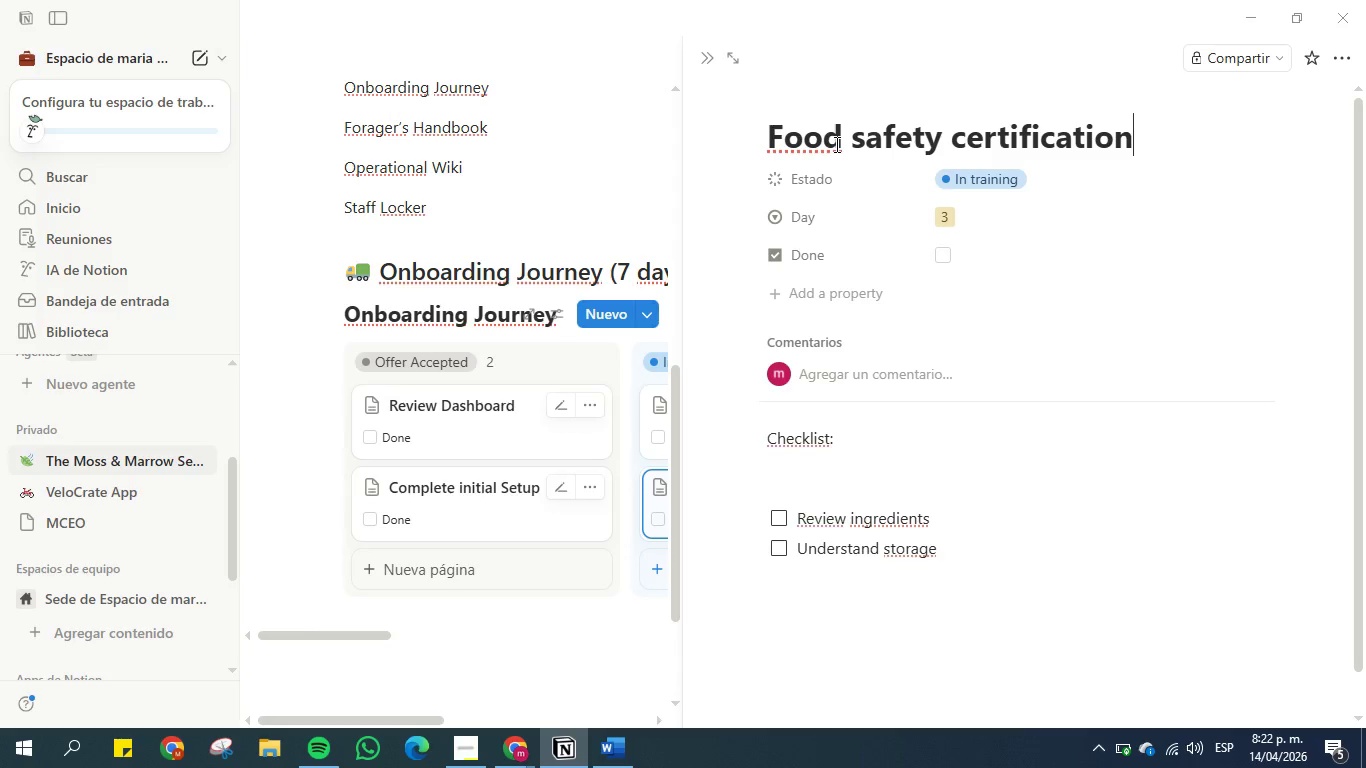 
left_click_drag(start_coordinate=[952, 518], to_coordinate=[793, 516])
 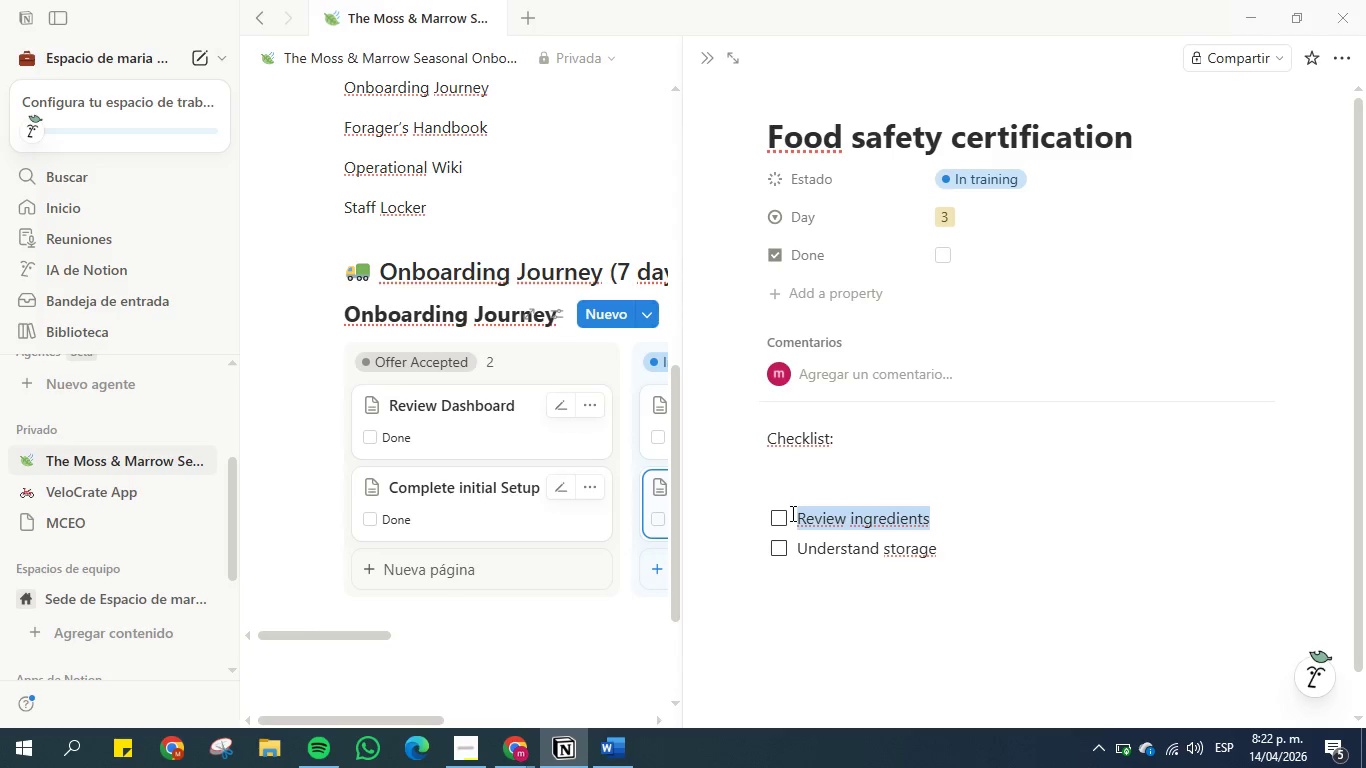 
type(Complete certificaton)
 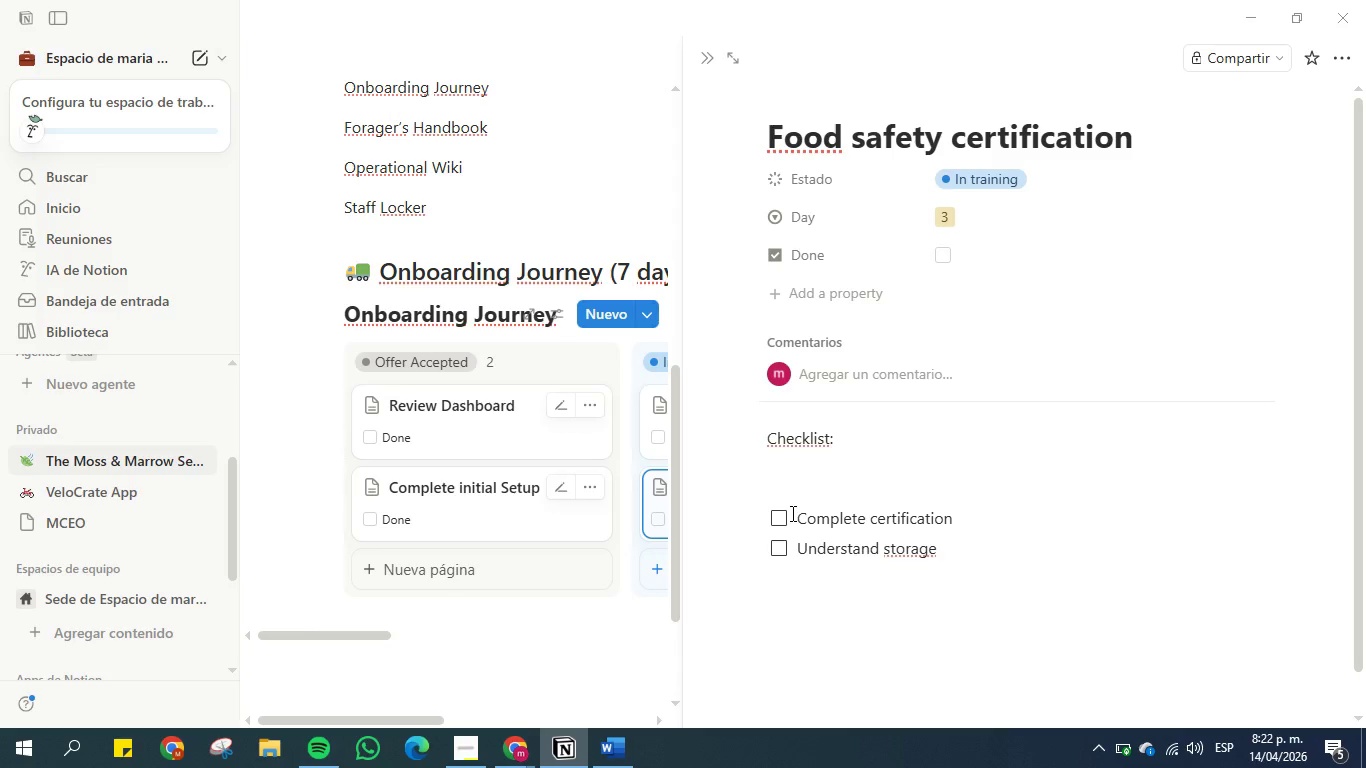 
hold_key(key=I, duration=0.38)
 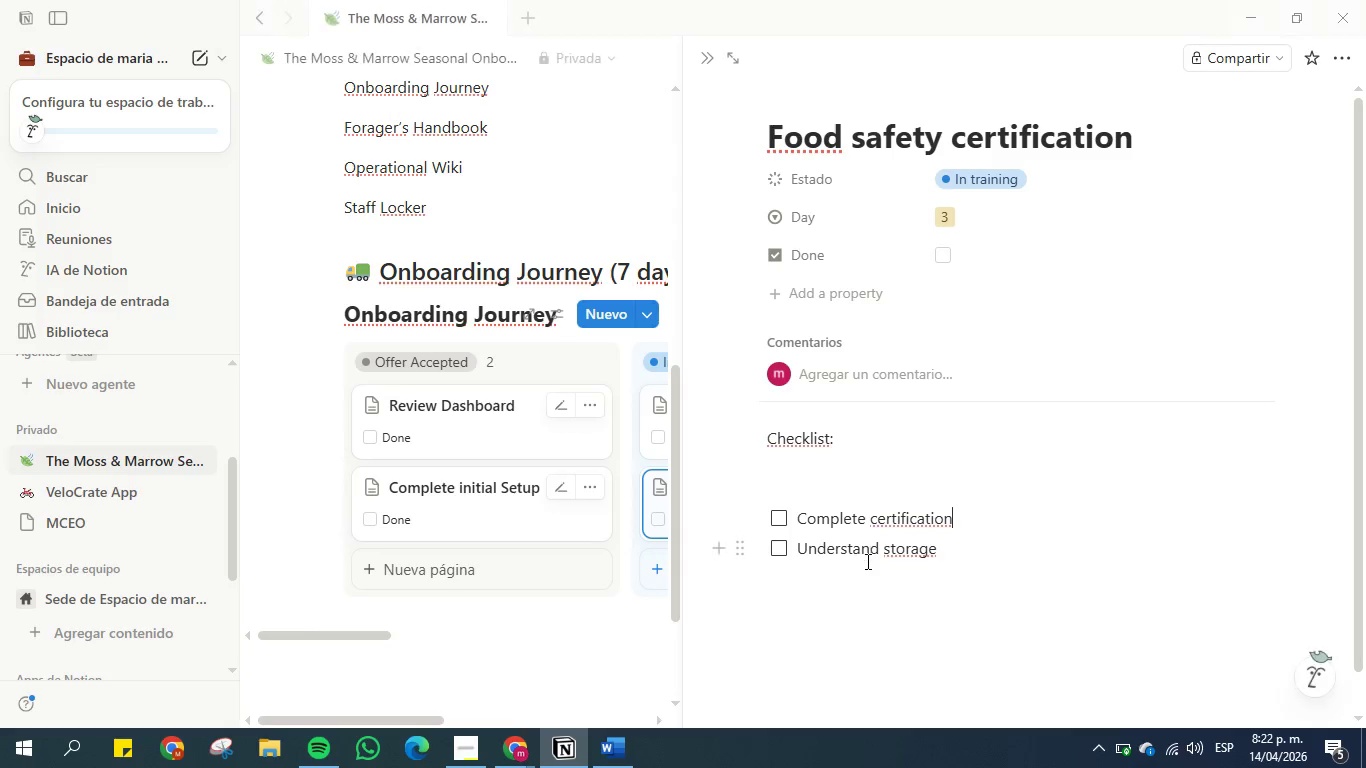 
left_click_drag(start_coordinate=[940, 557], to_coordinate=[801, 557])
 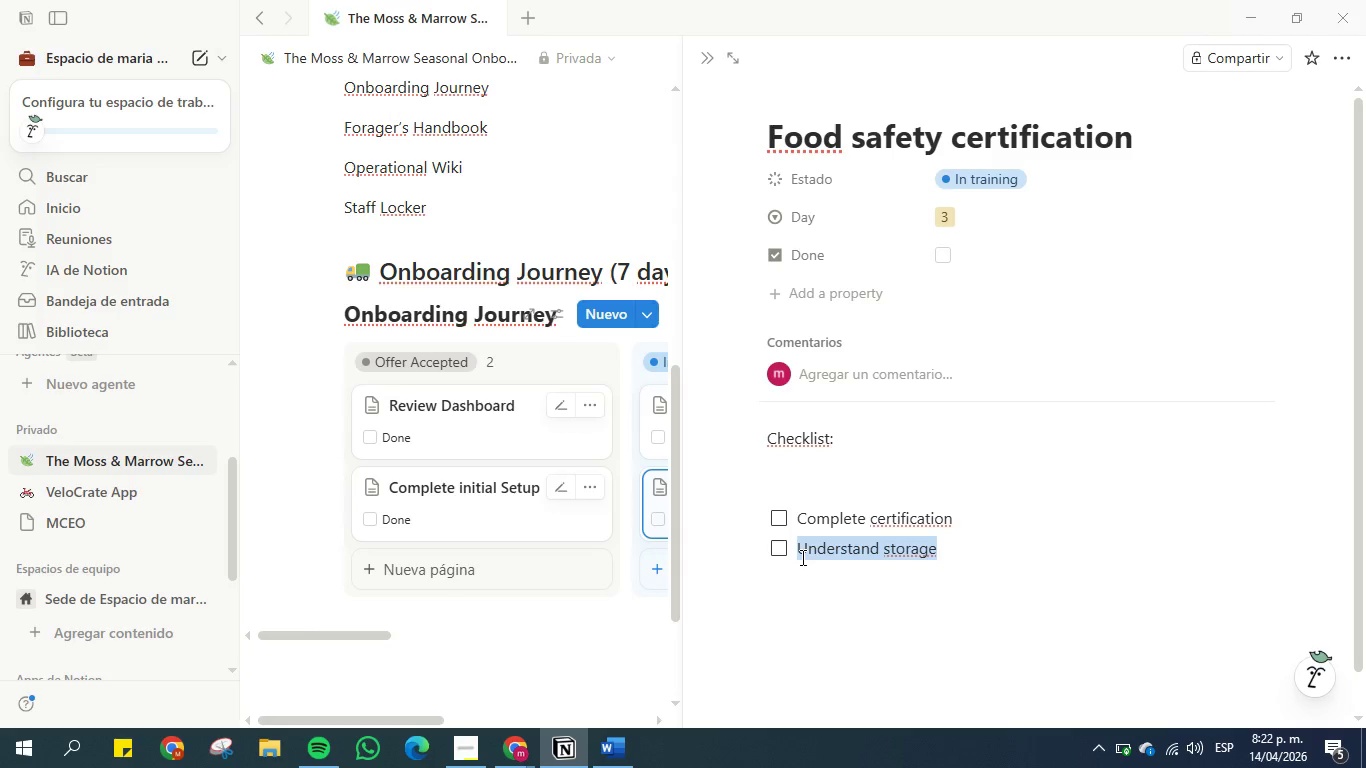 
type(Upload proff)
key(Backspace)
key(Backspace)
type(of )
 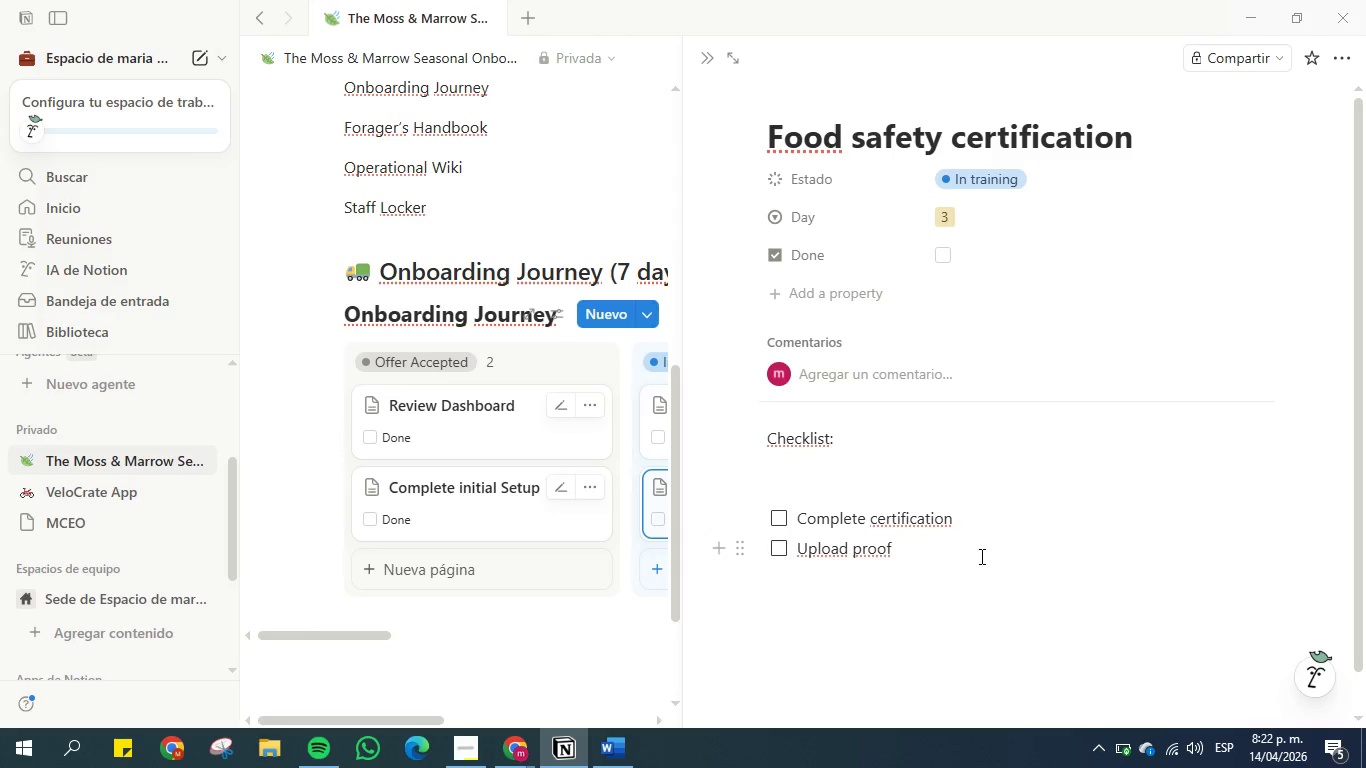 
wait(11.09)
 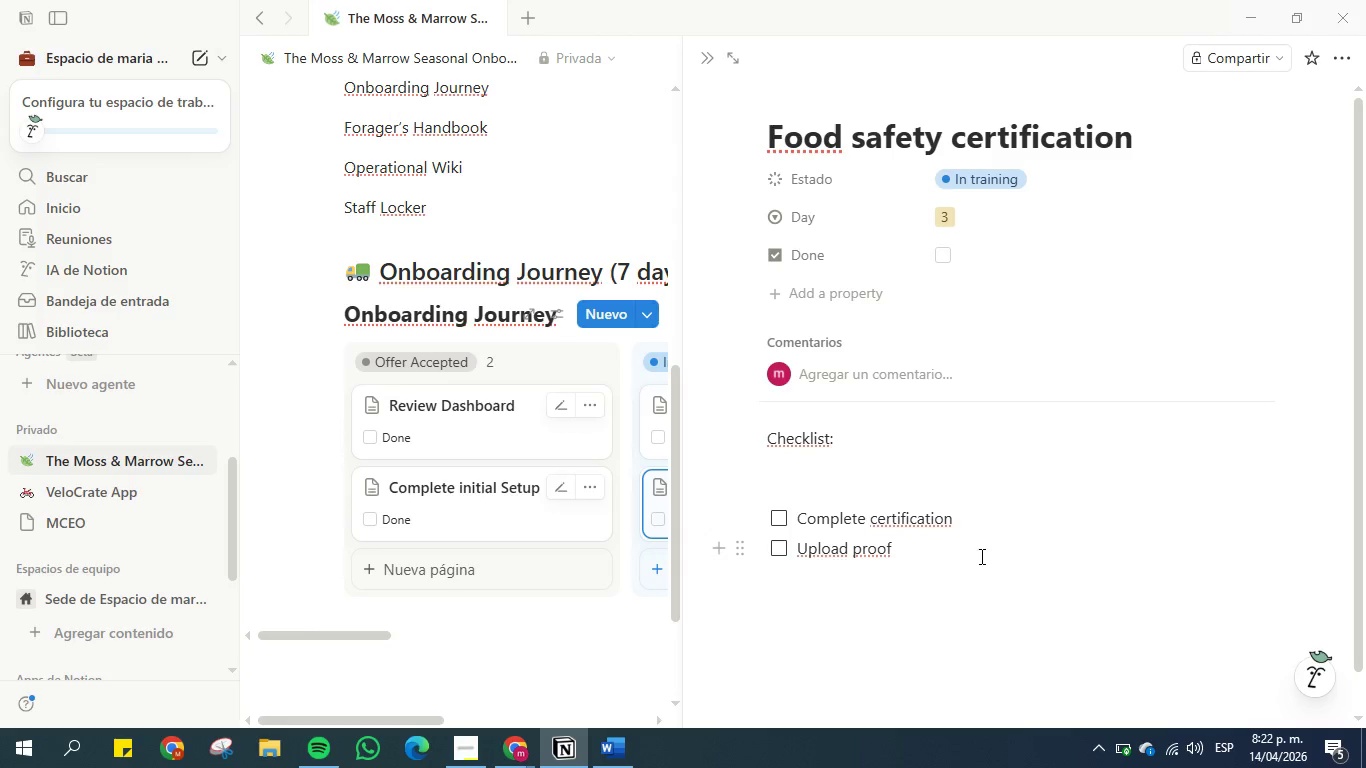 
key(Enter)
 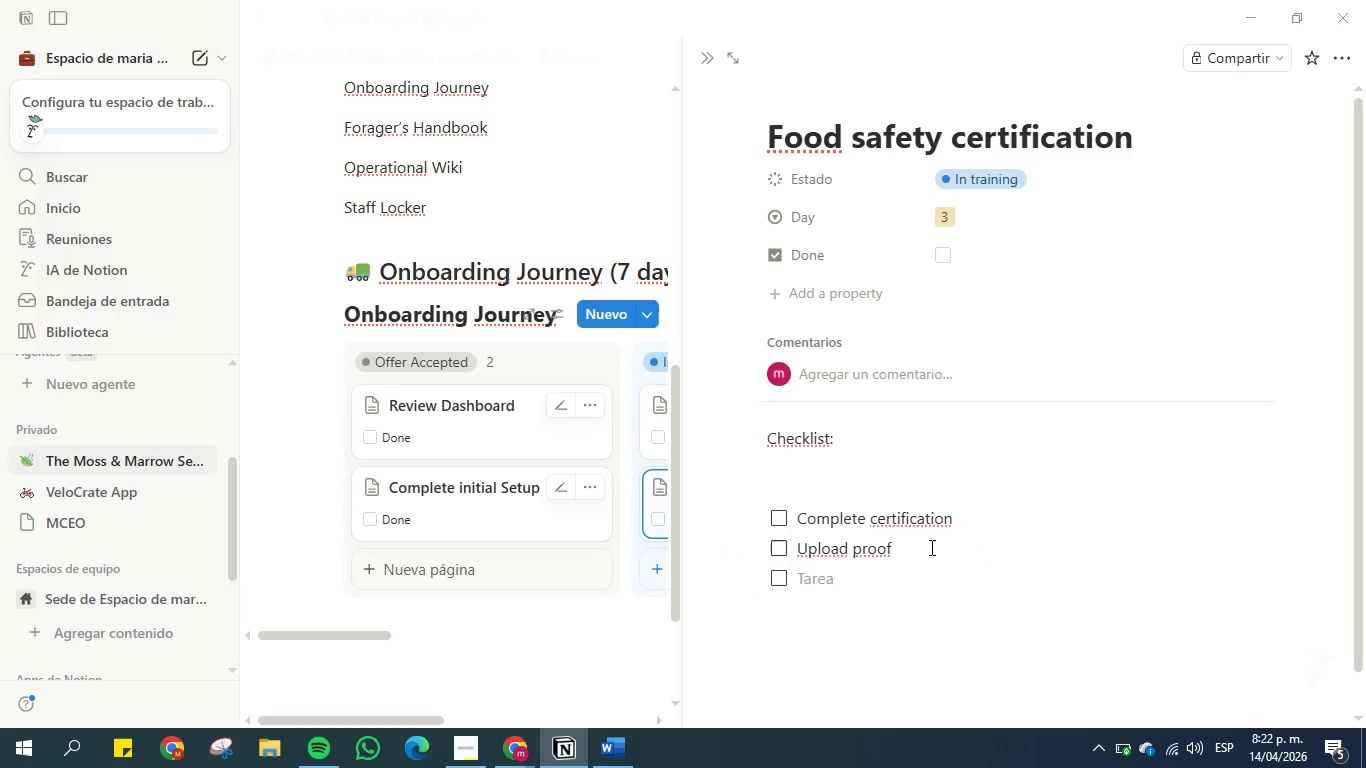 
key(Backspace)
 